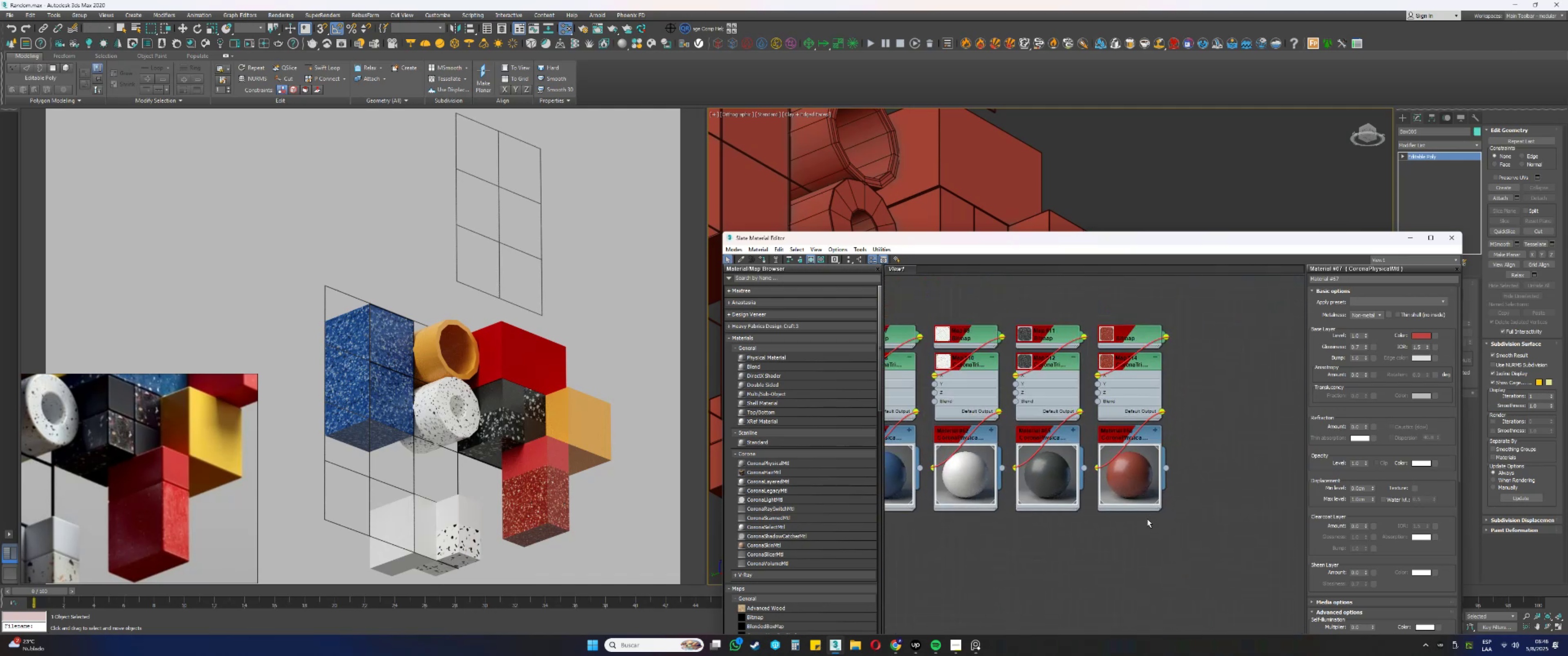 
wait(8.83)
 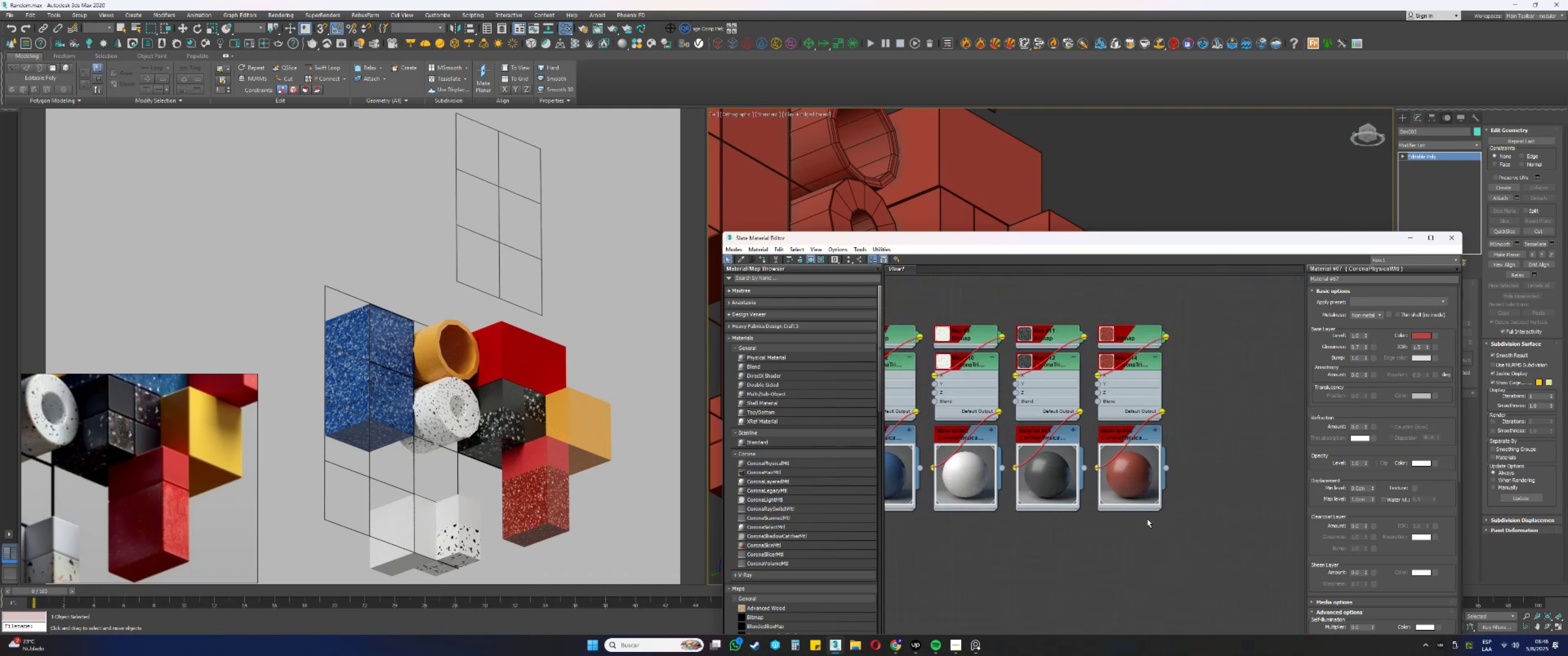 
scroll: coordinate [1148, 520], scroll_direction: down, amount: 7.0
 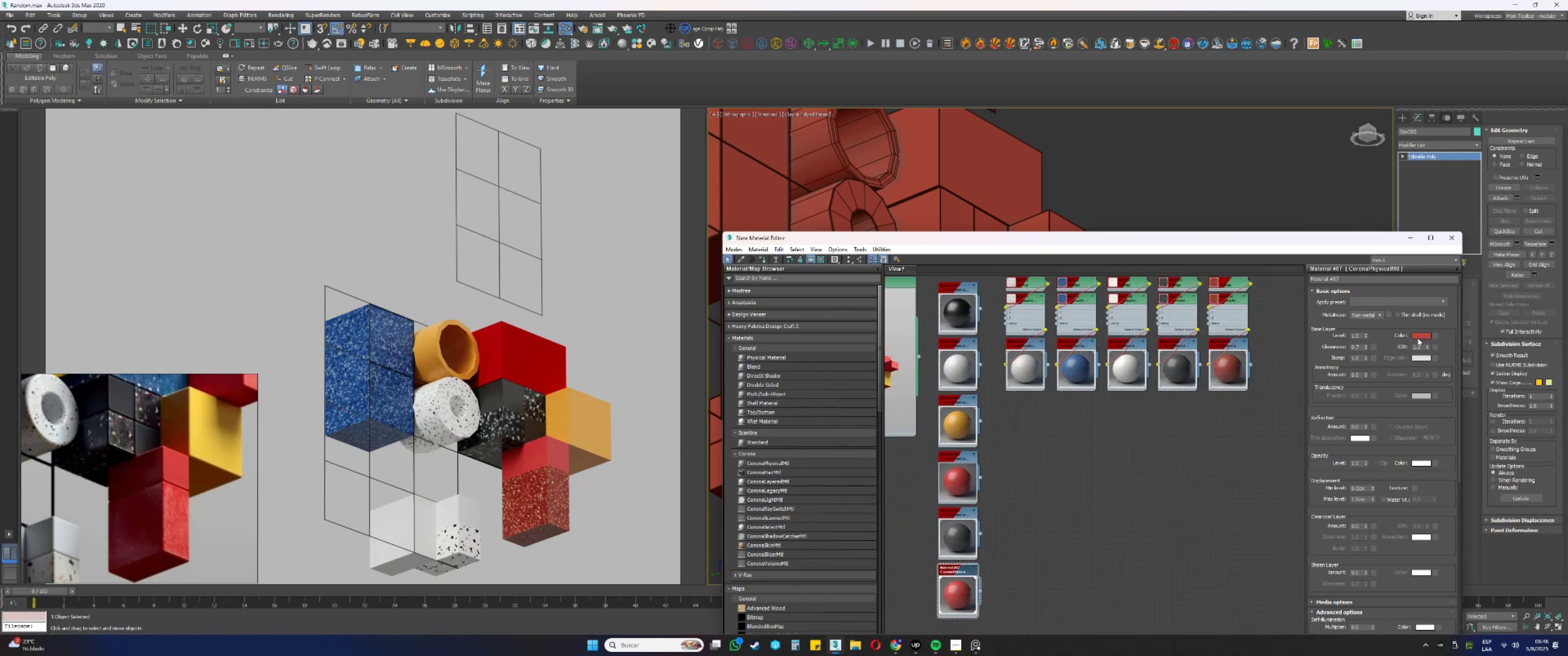 
left_click([1442, 340])
 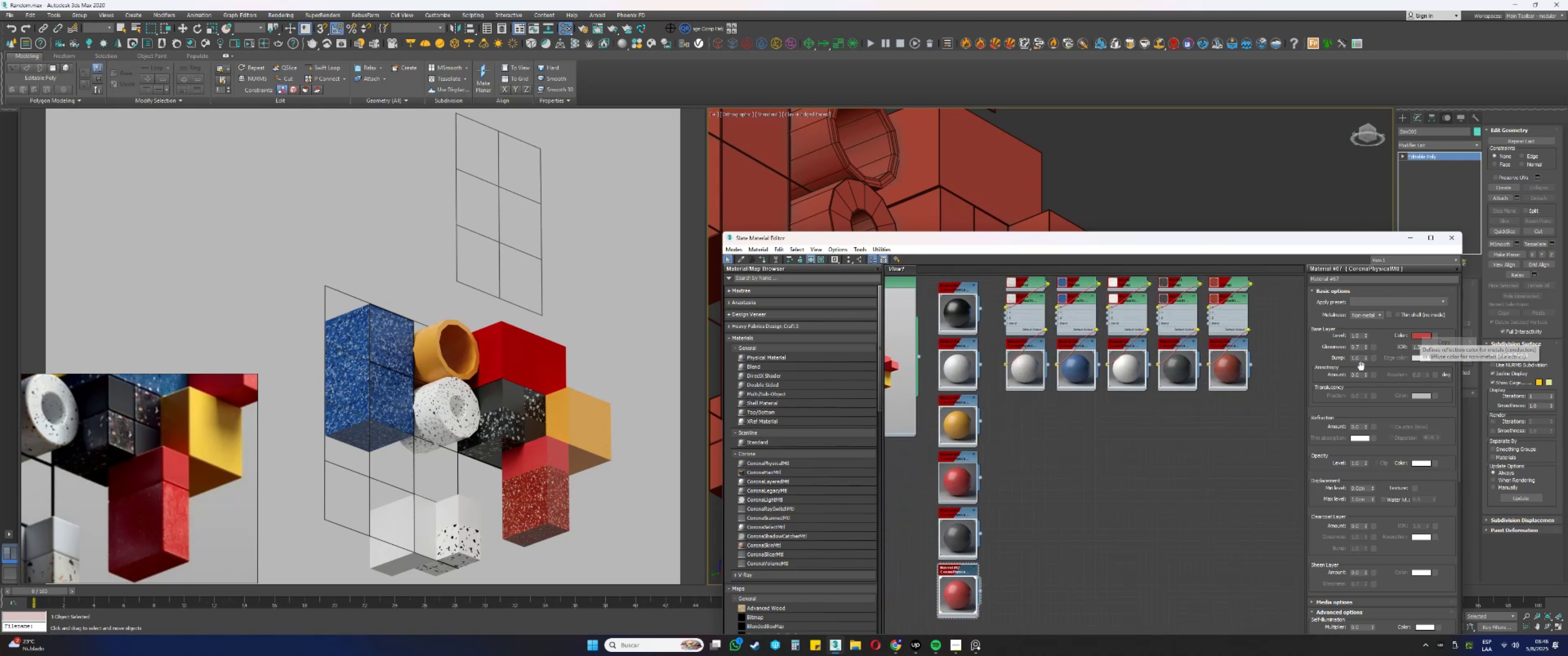 
scroll: coordinate [1232, 359], scroll_direction: up, amount: 18.0
 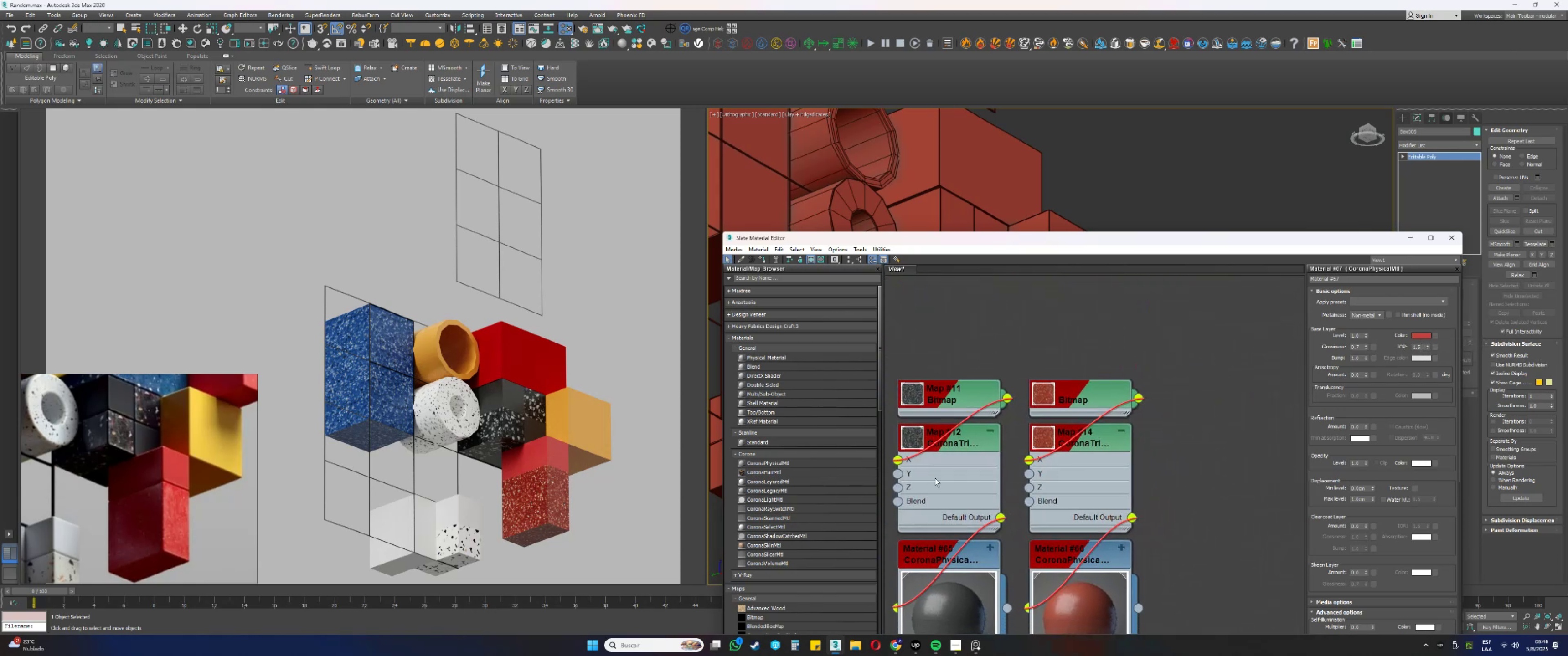 
scroll: coordinate [819, 533], scroll_direction: down, amount: 5.0
 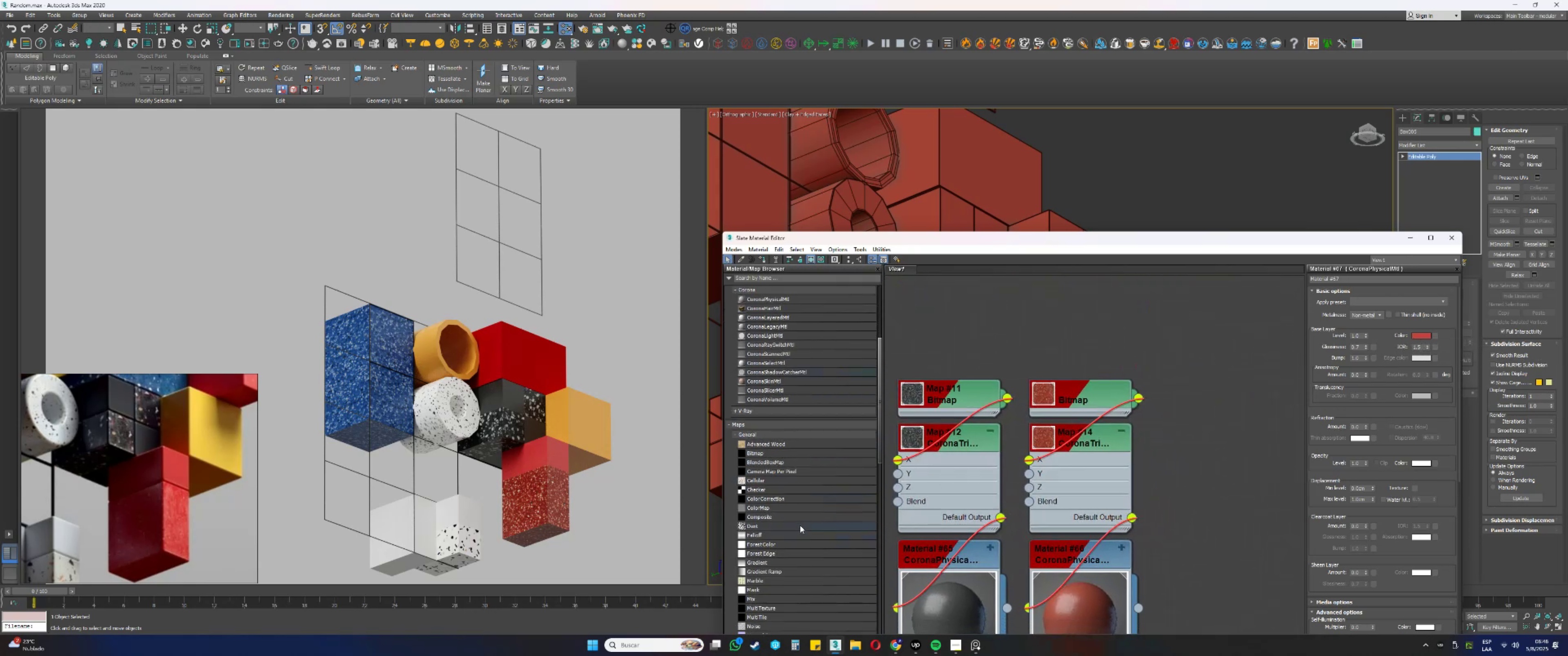 
left_click_drag(start_coordinate=[766, 520], to_coordinate=[1238, 414])
 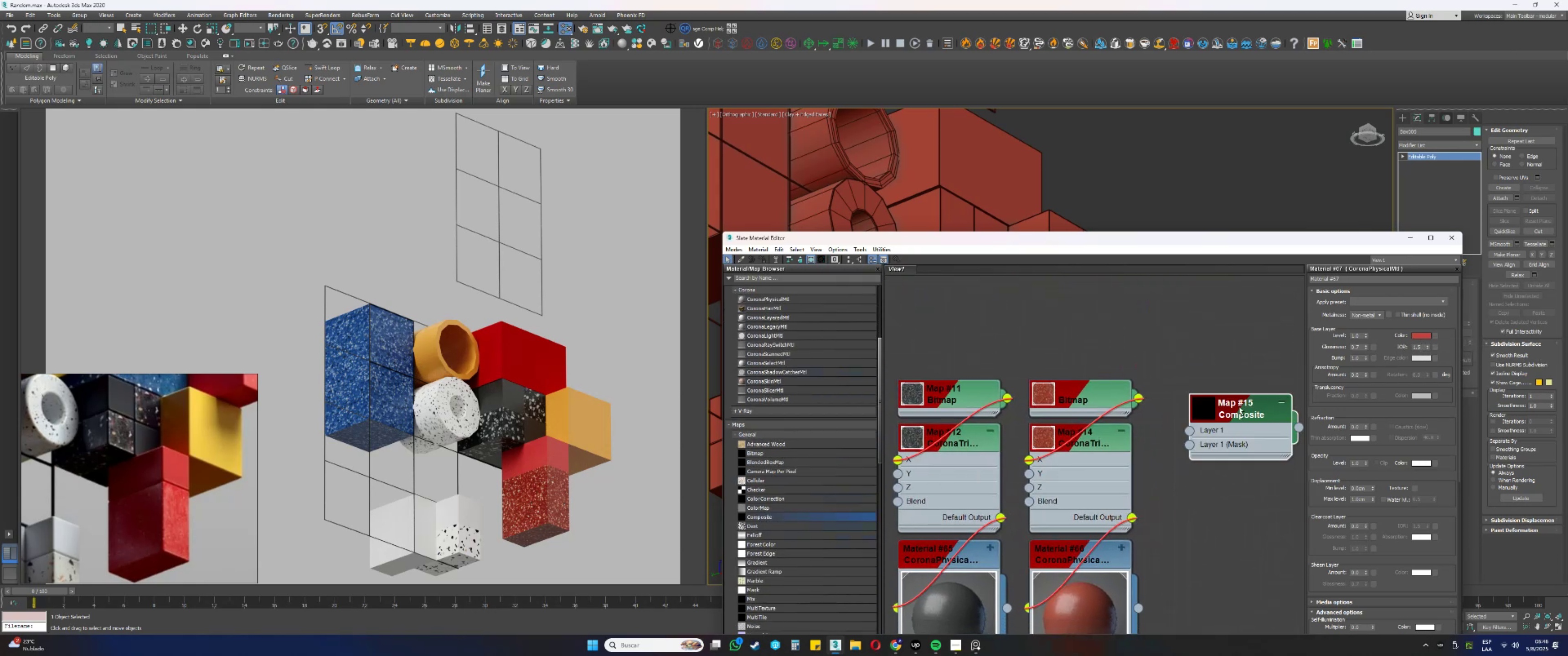 
double_click([1239, 406])
 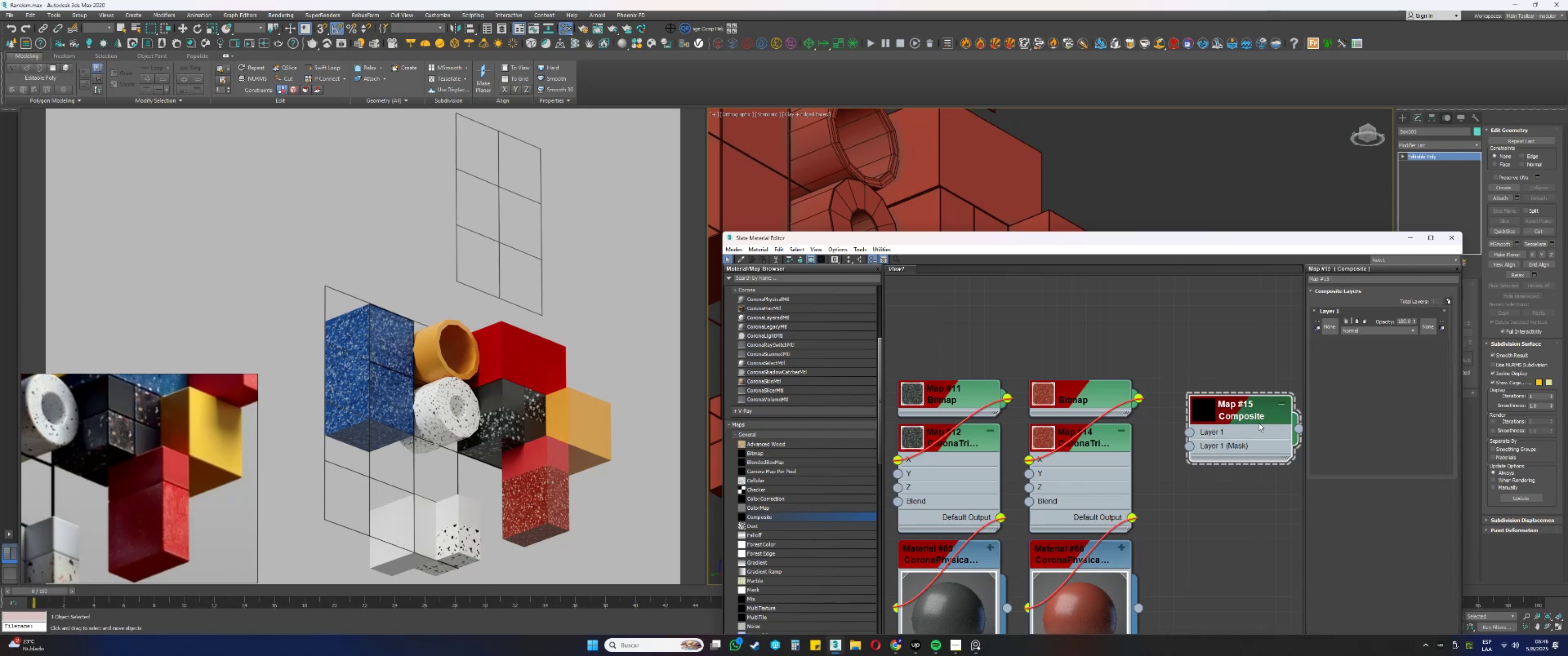 
key(Delete)
 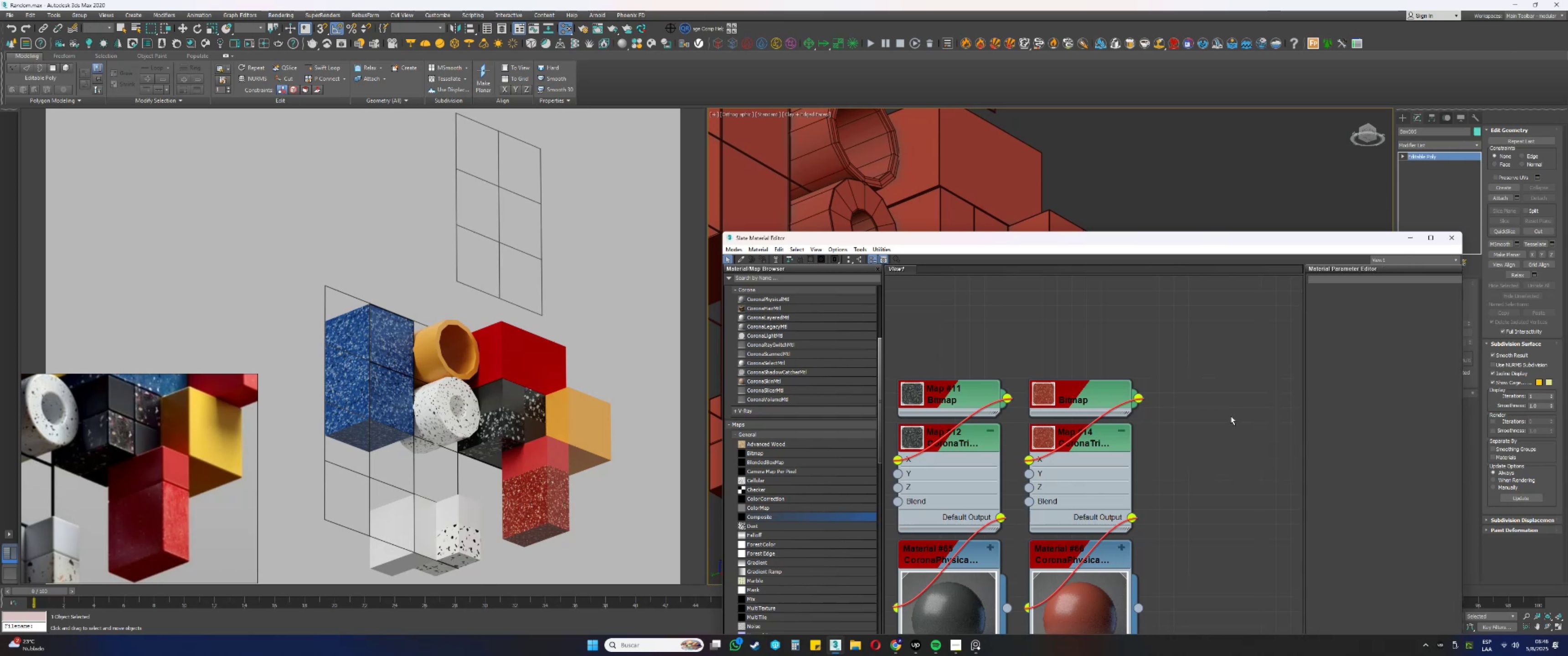 
right_click([1186, 394])
 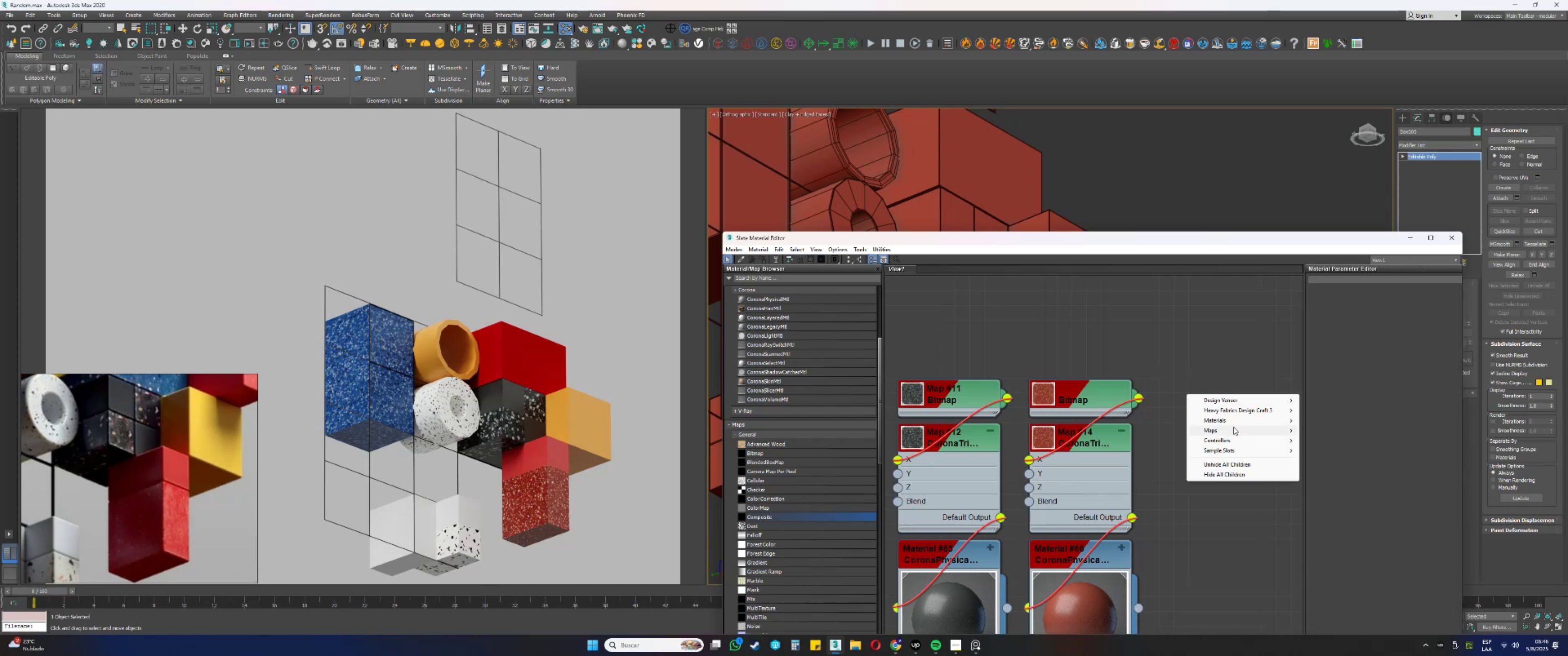 
left_click([1235, 430])
 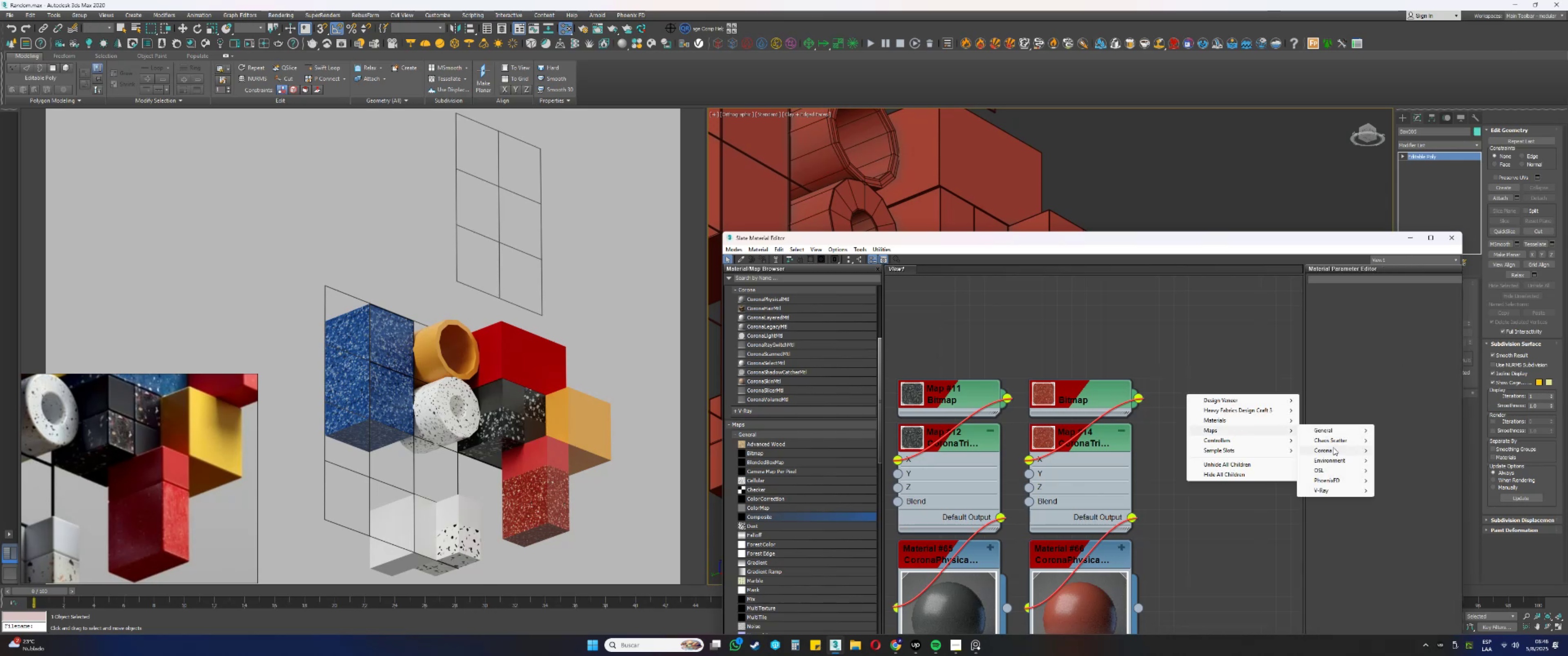 
left_click([1333, 451])
 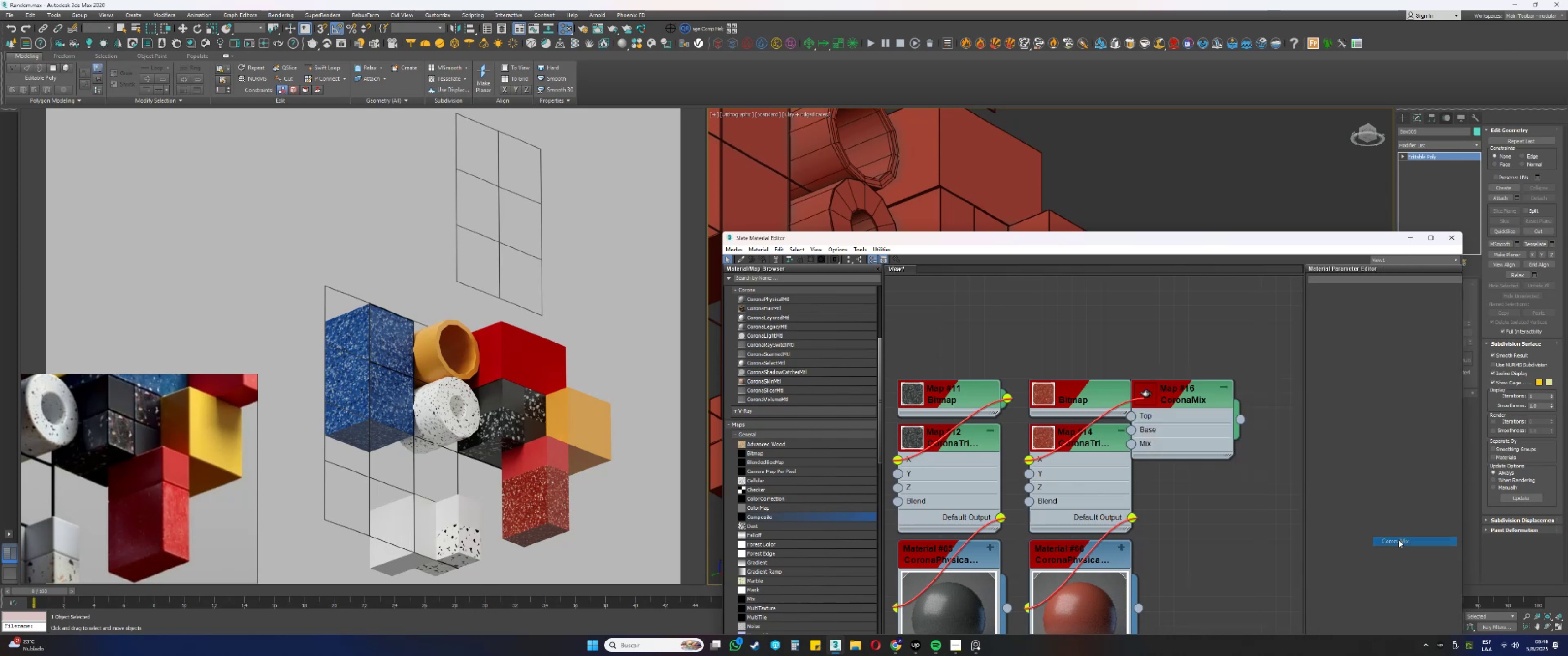 
left_click_drag(start_coordinate=[1179, 385], to_coordinate=[1245, 397])
 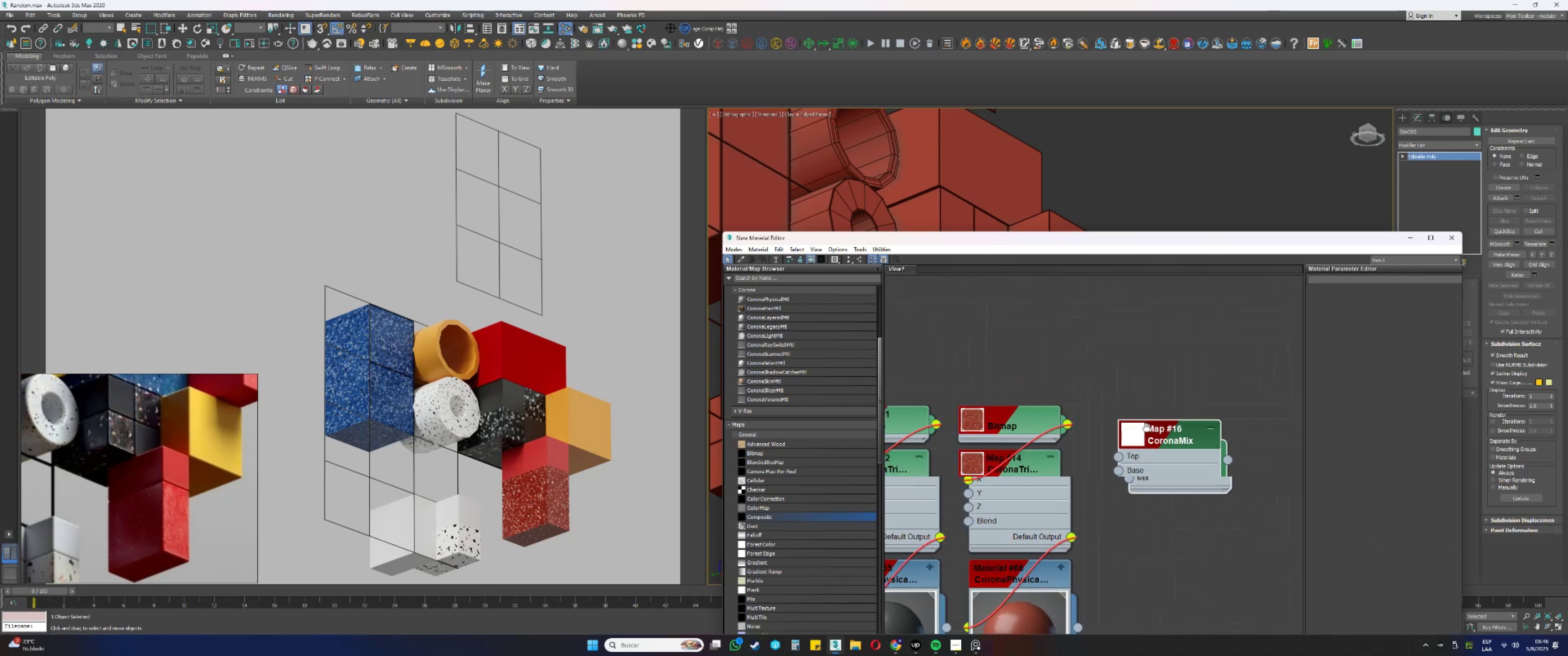 
left_click([1078, 335])
 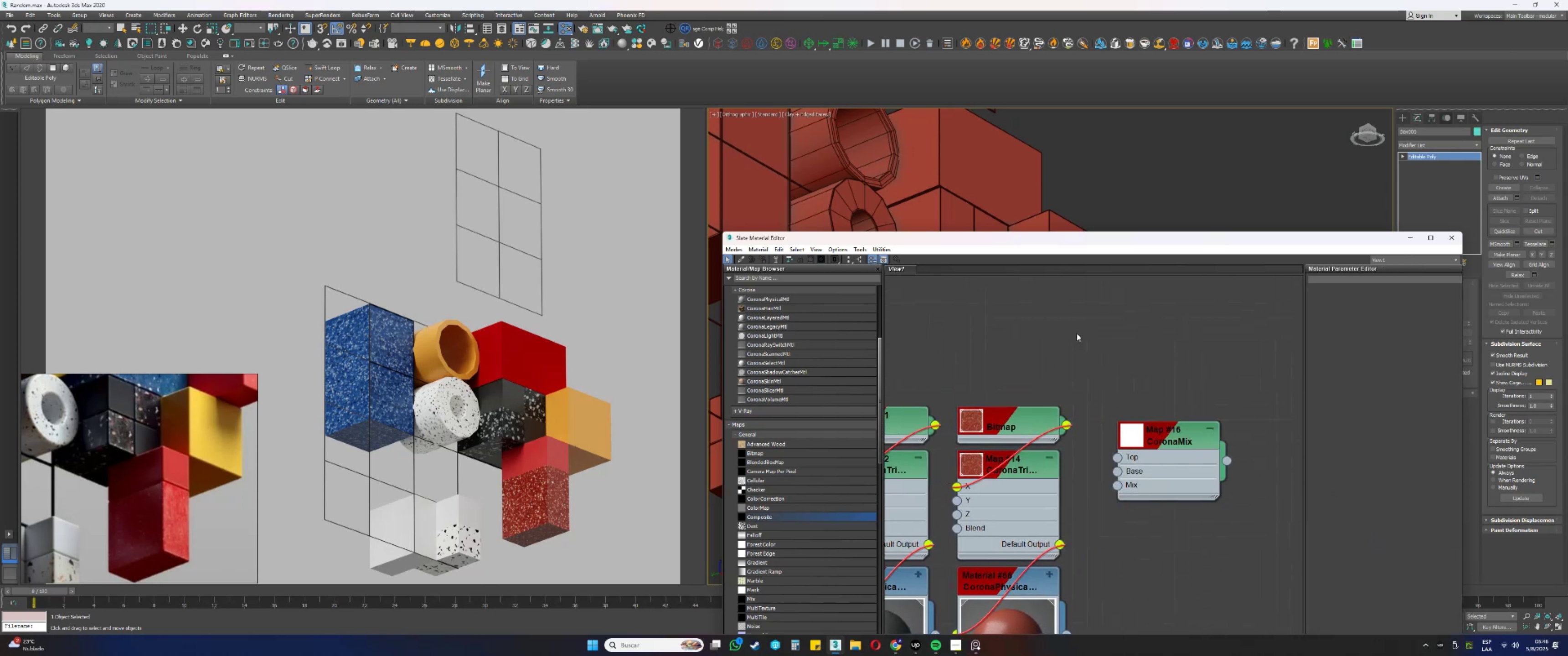 
right_click([1075, 332])
 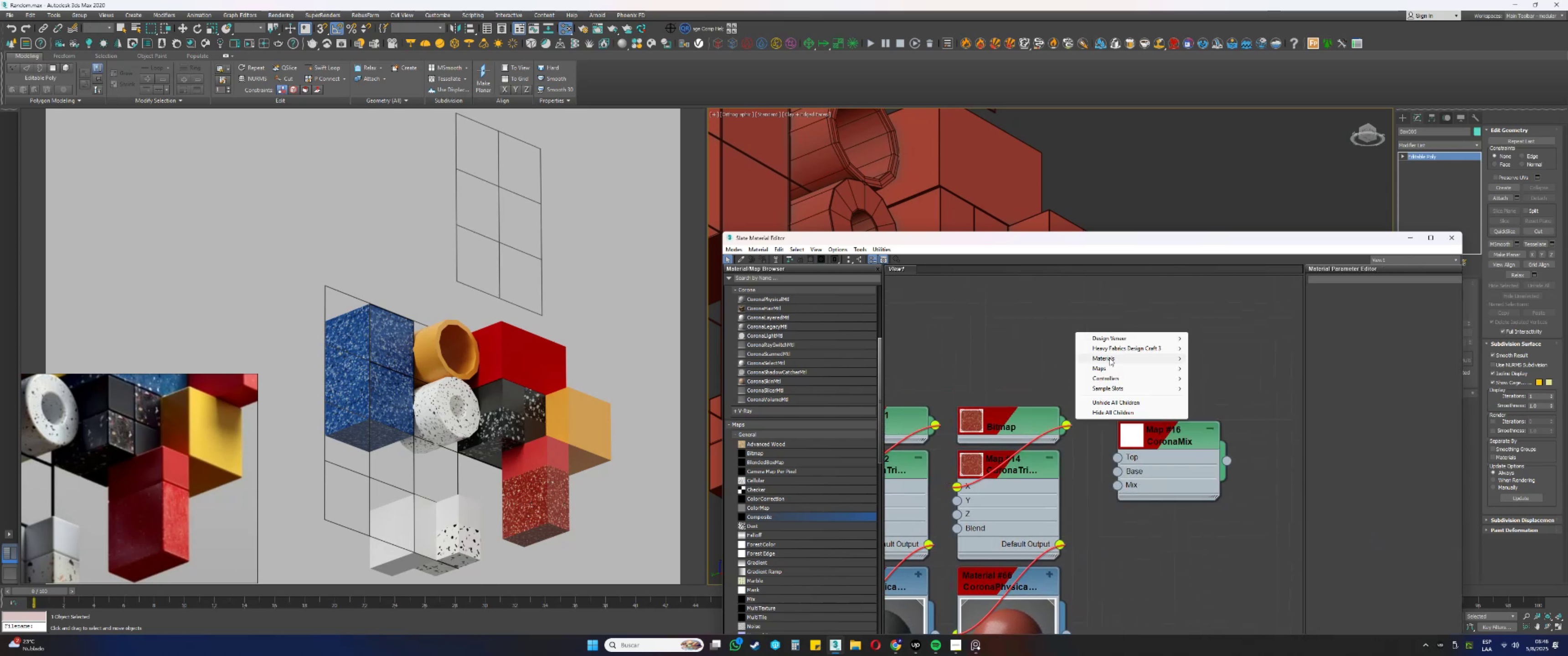 
left_click([1111, 371])
 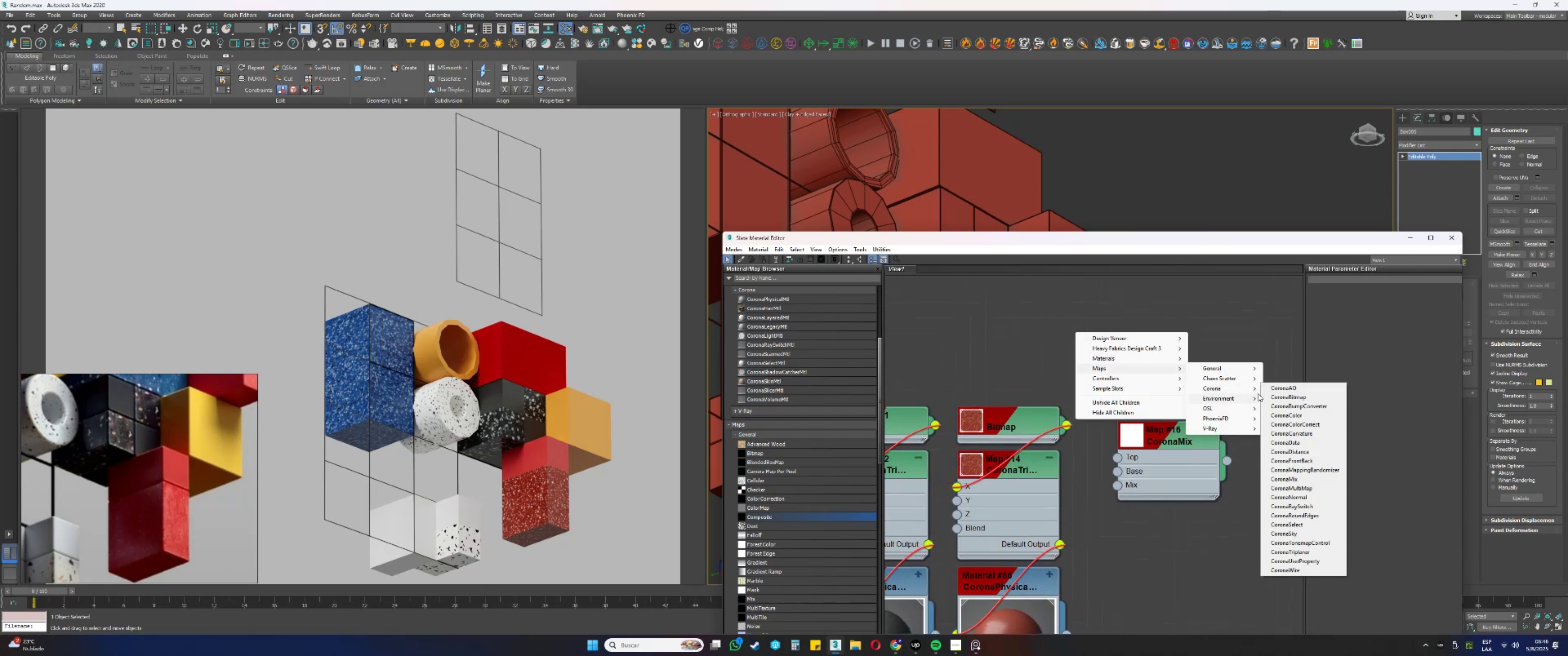 
left_click([1285, 399])
 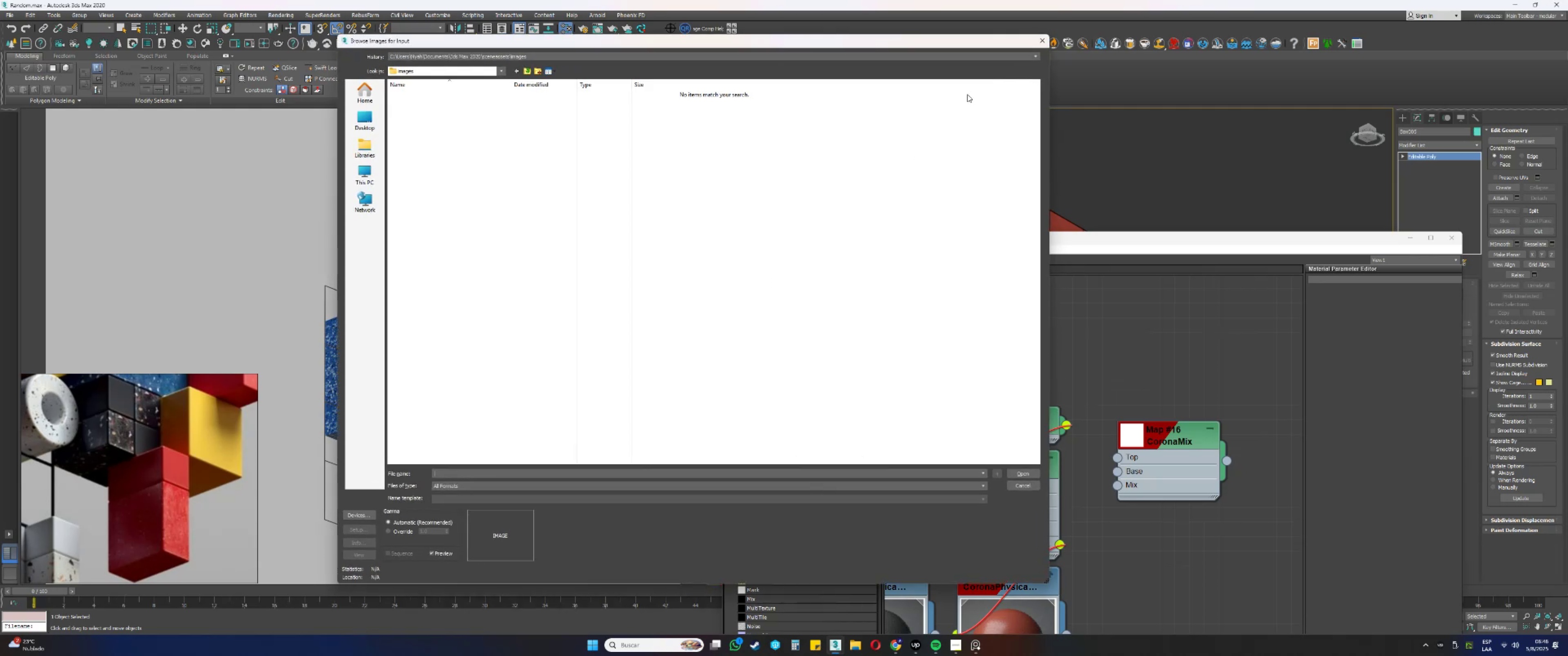 
left_click([1040, 46])
 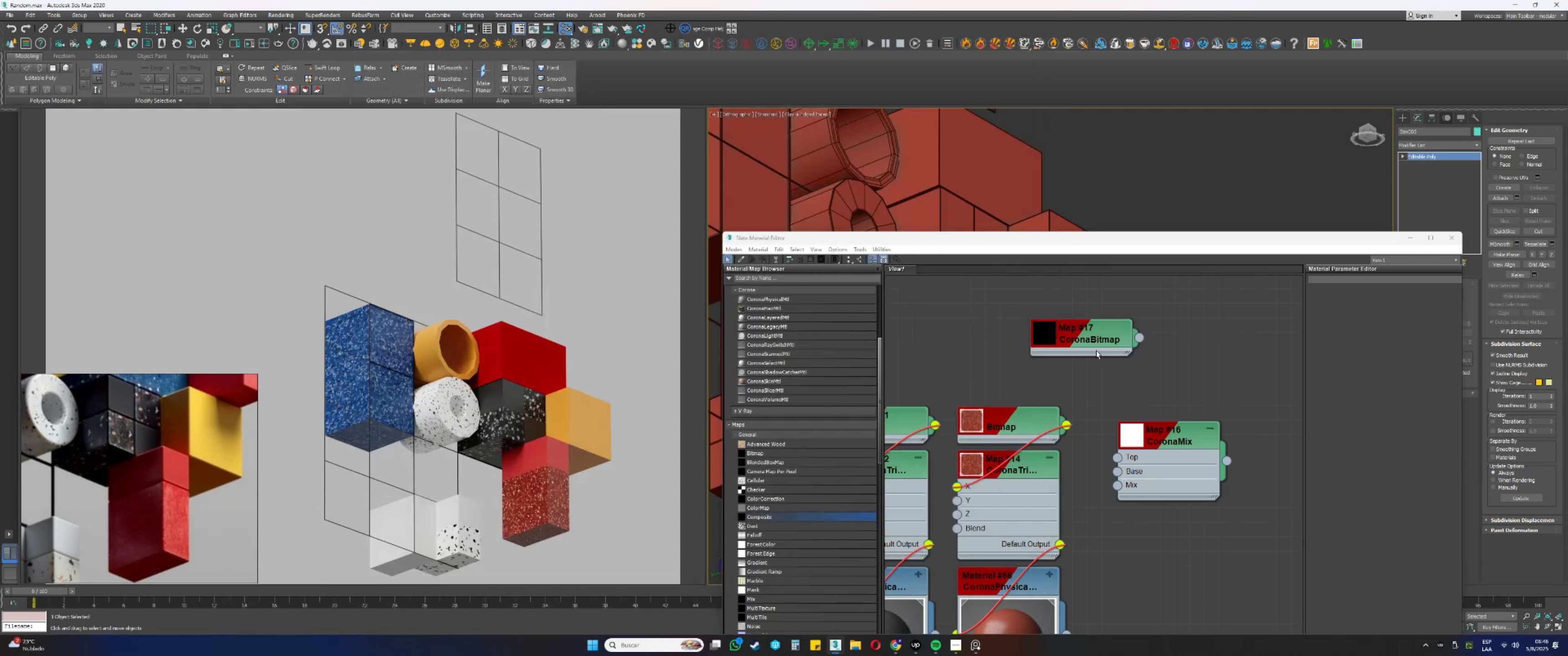 
left_click_drag(start_coordinate=[1101, 327], to_coordinate=[1123, 328])
 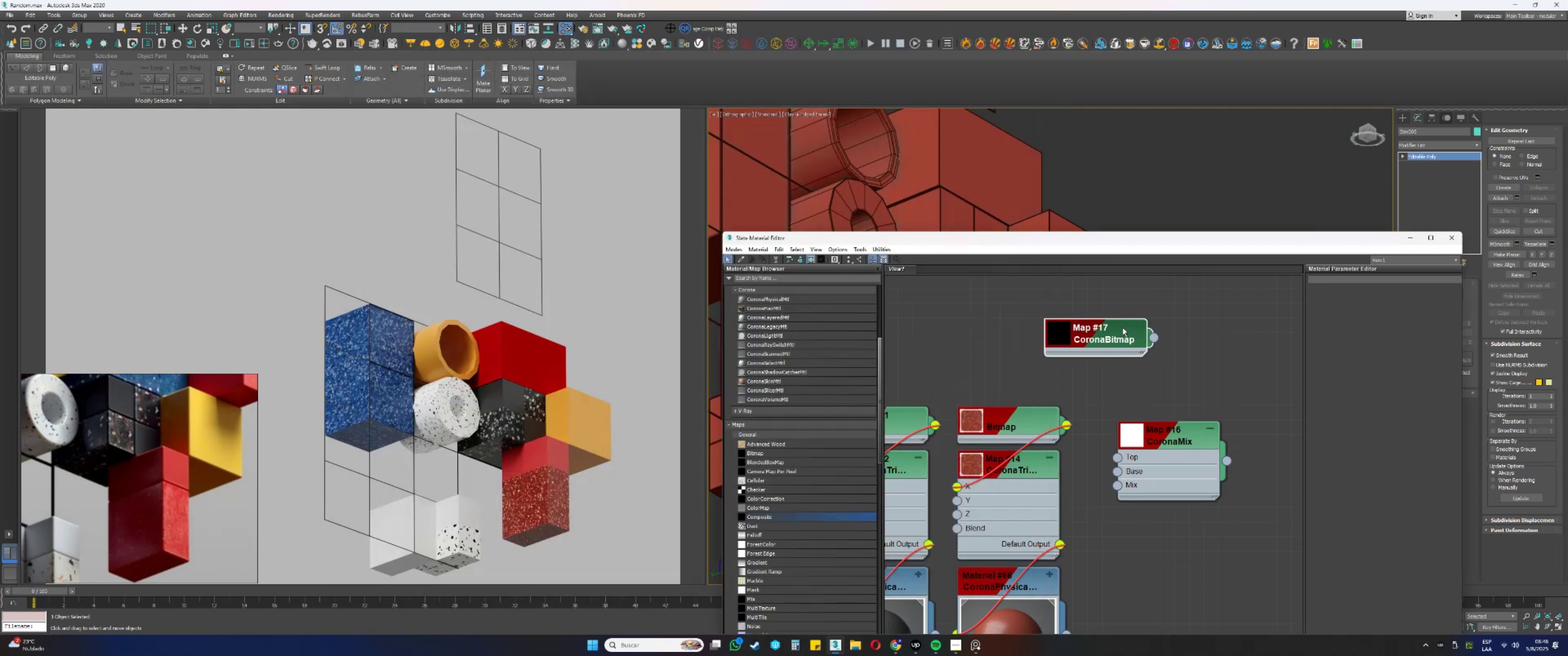 
key(Delete)
 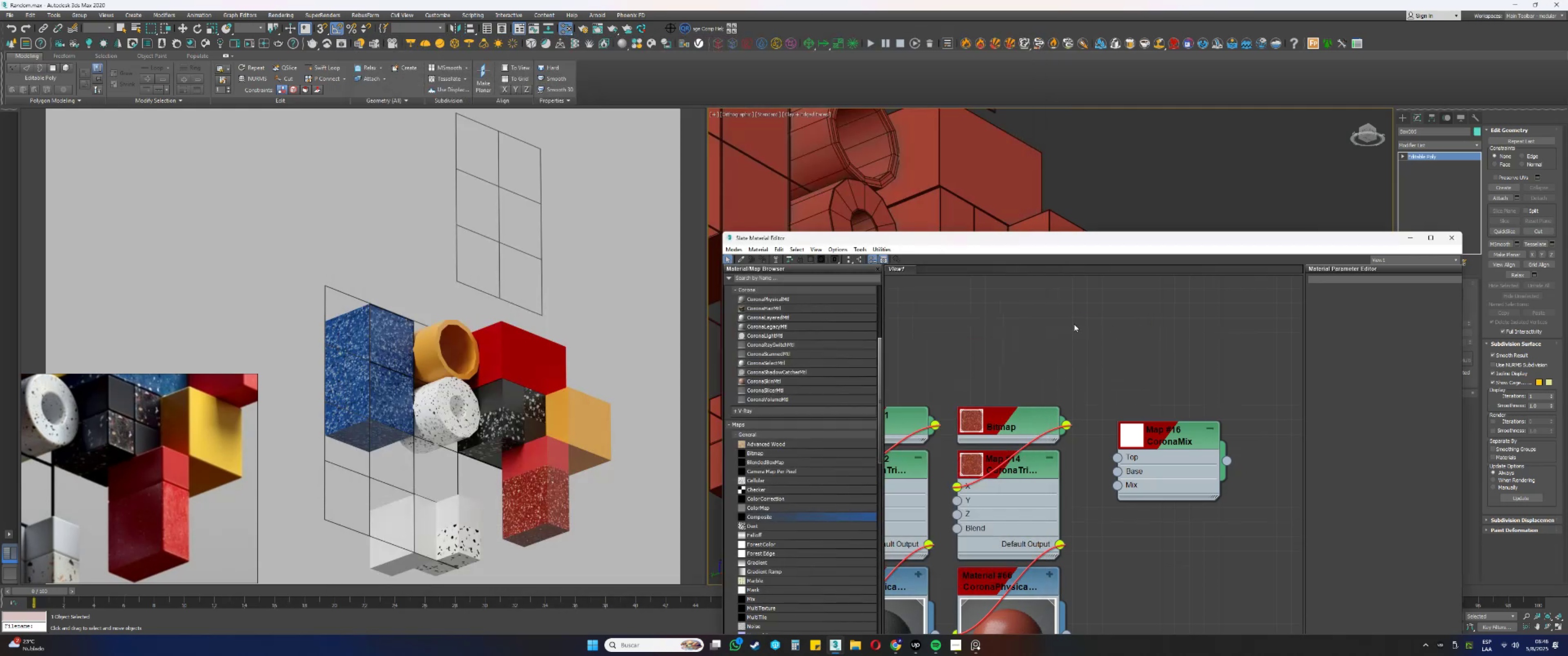 
right_click([1062, 320])
 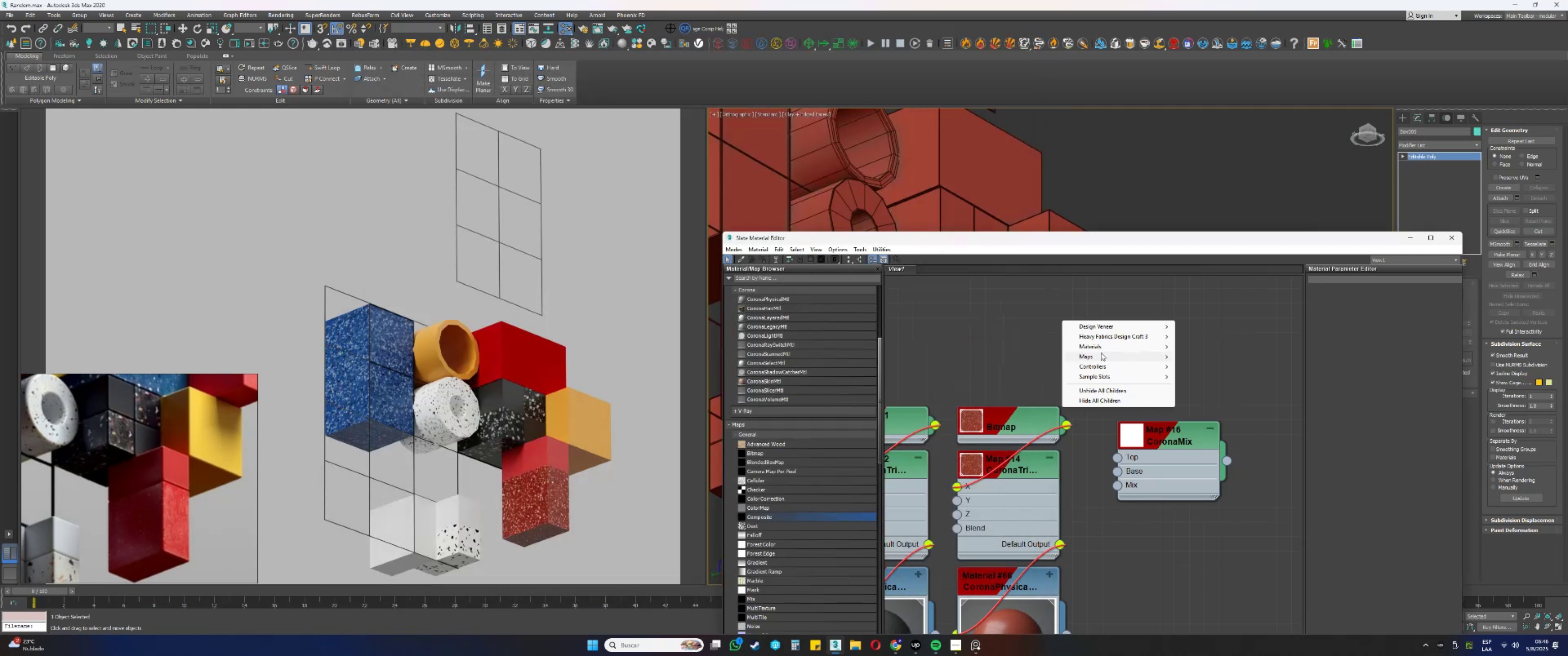 
left_click([1104, 362])
 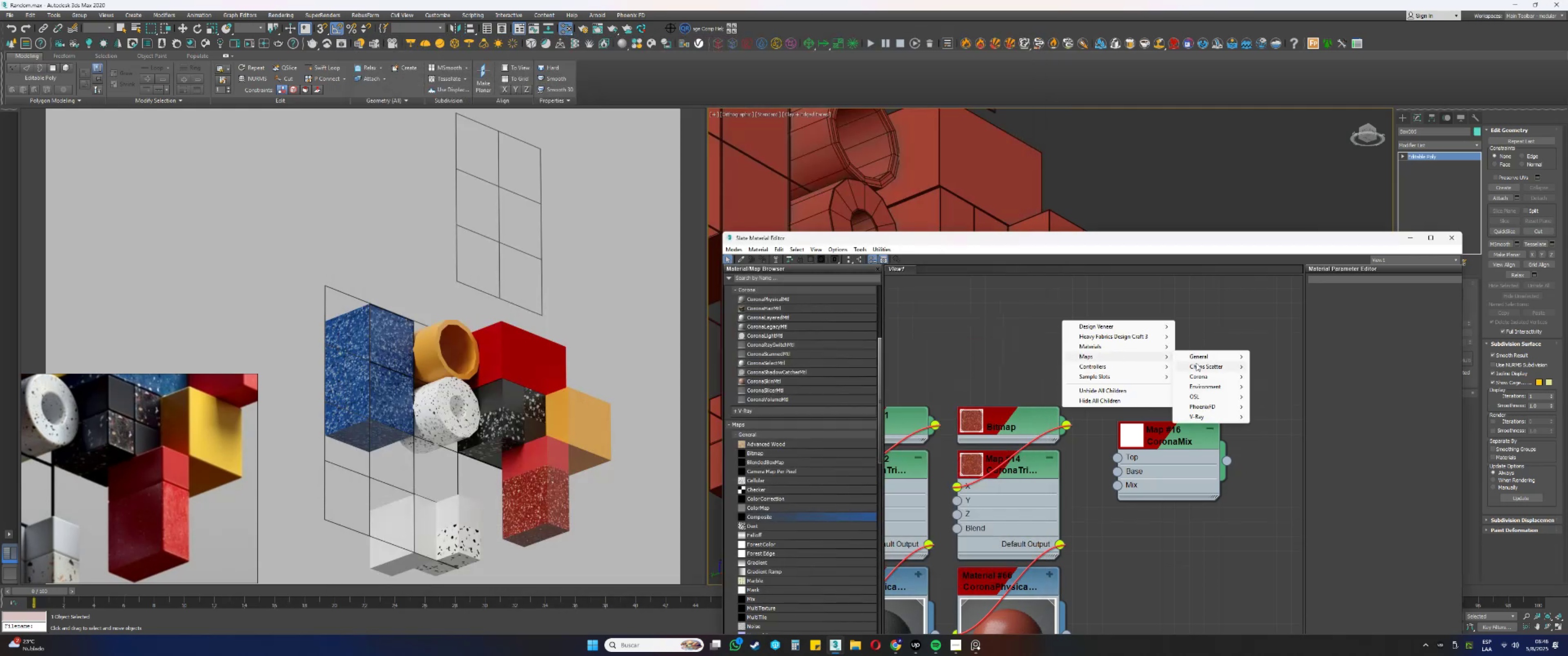 
left_click([1205, 376])
 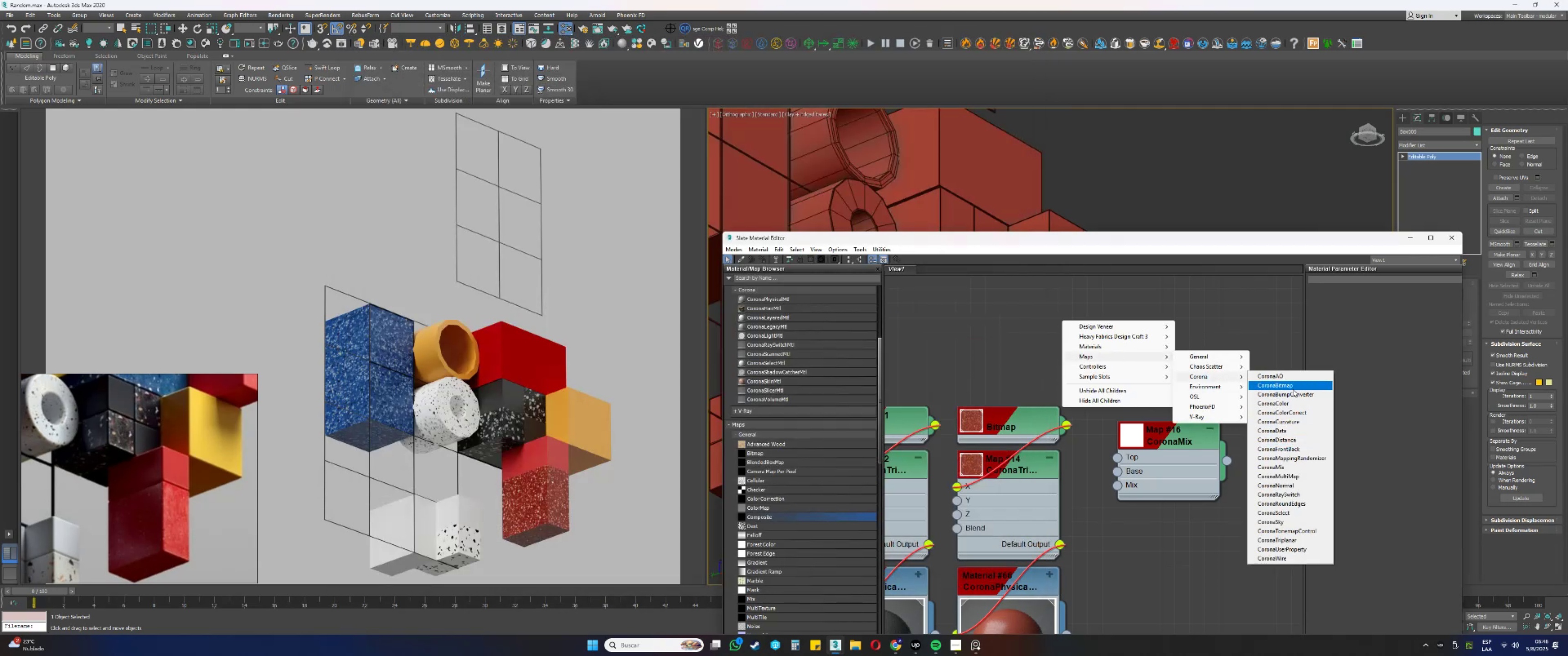 
left_click([1281, 404])
 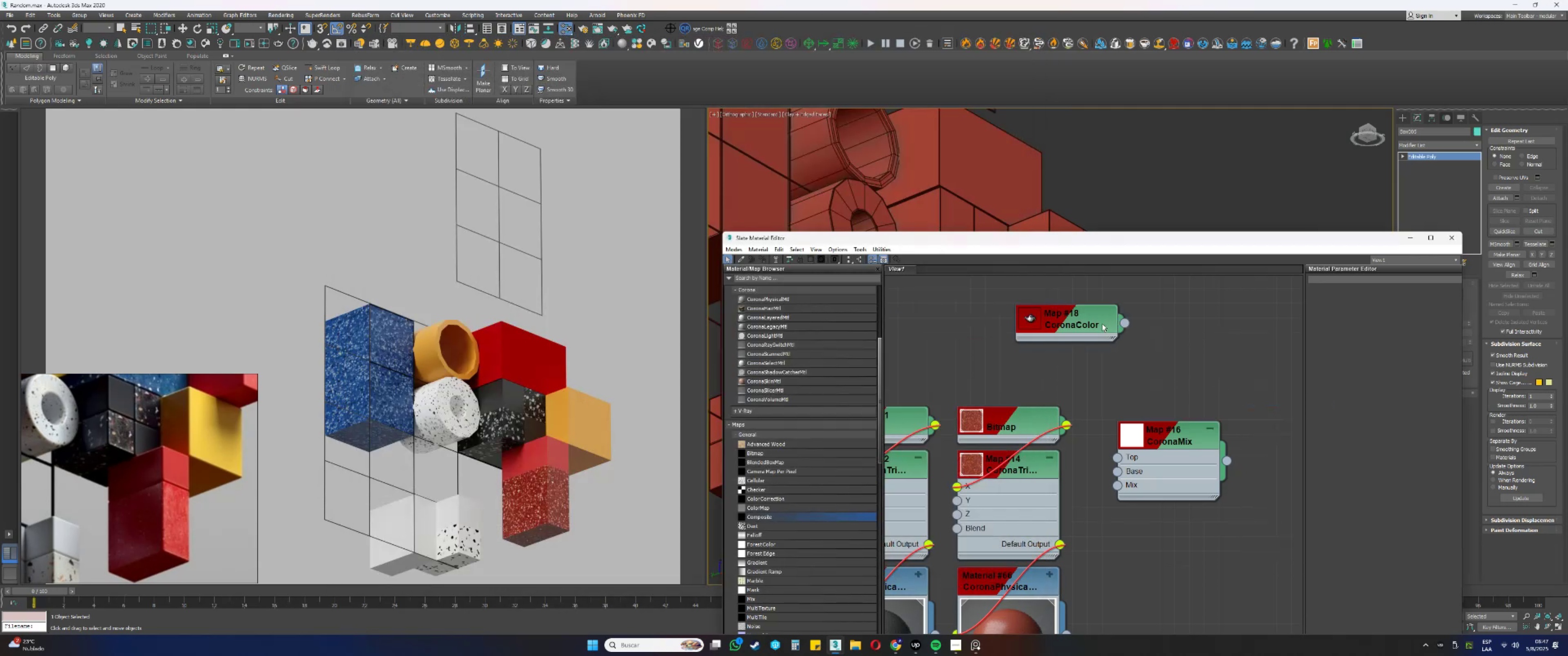 
double_click([1095, 314])
 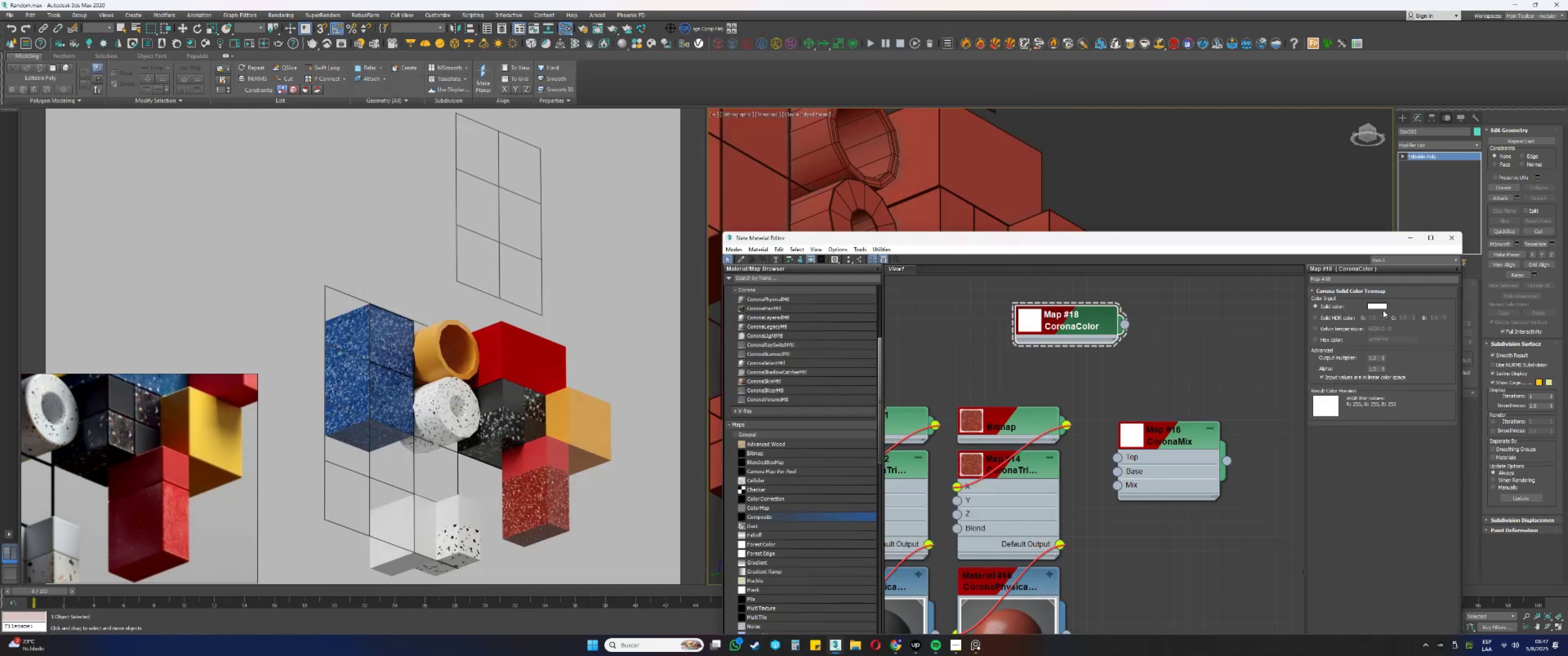 
right_click([1382, 309])
 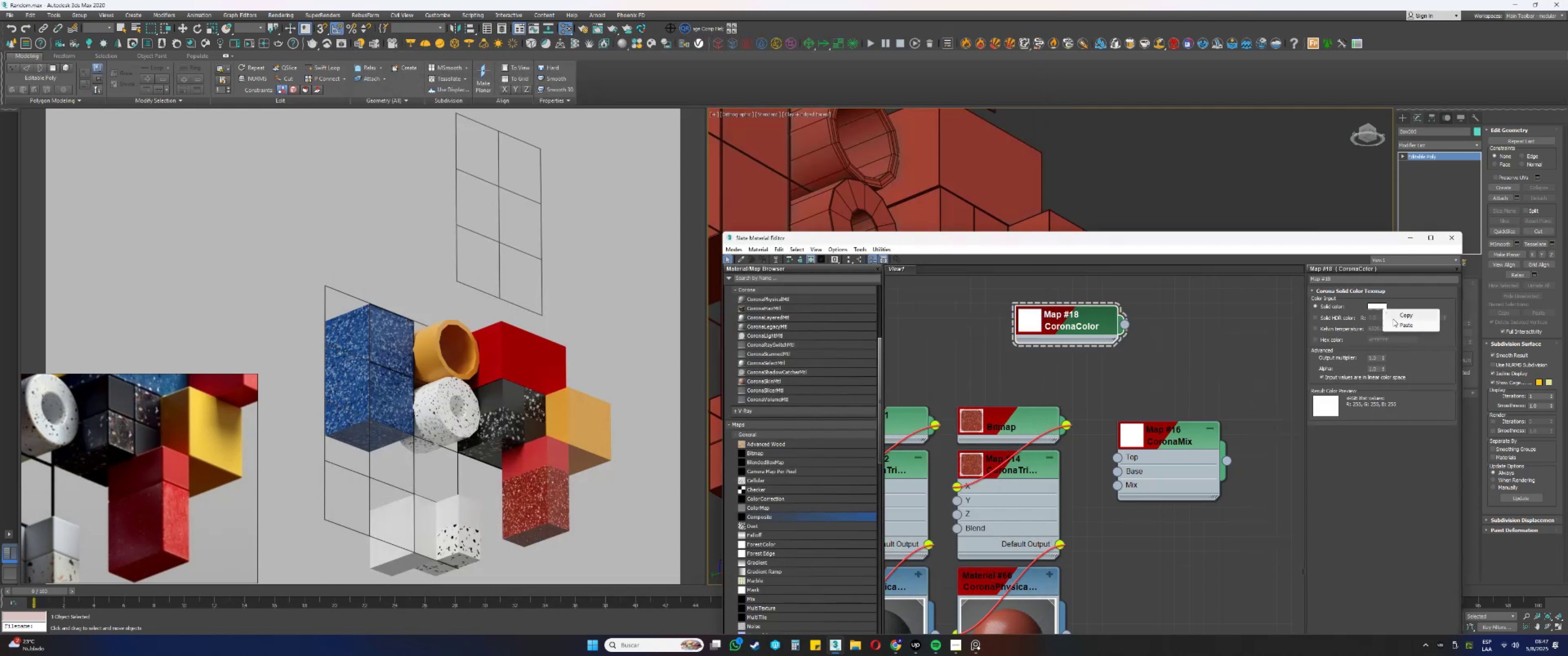 
left_click([1403, 323])
 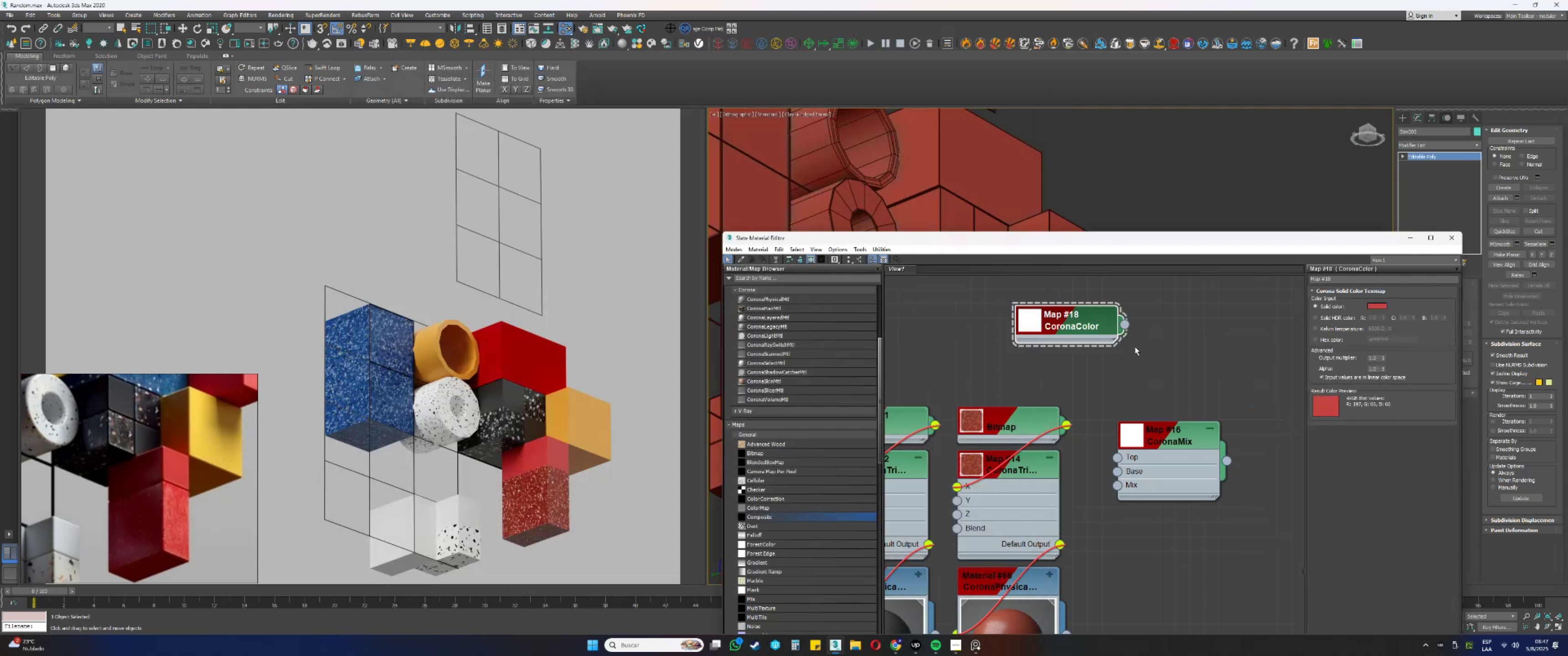 
left_click_drag(start_coordinate=[1096, 333], to_coordinate=[1081, 368])
 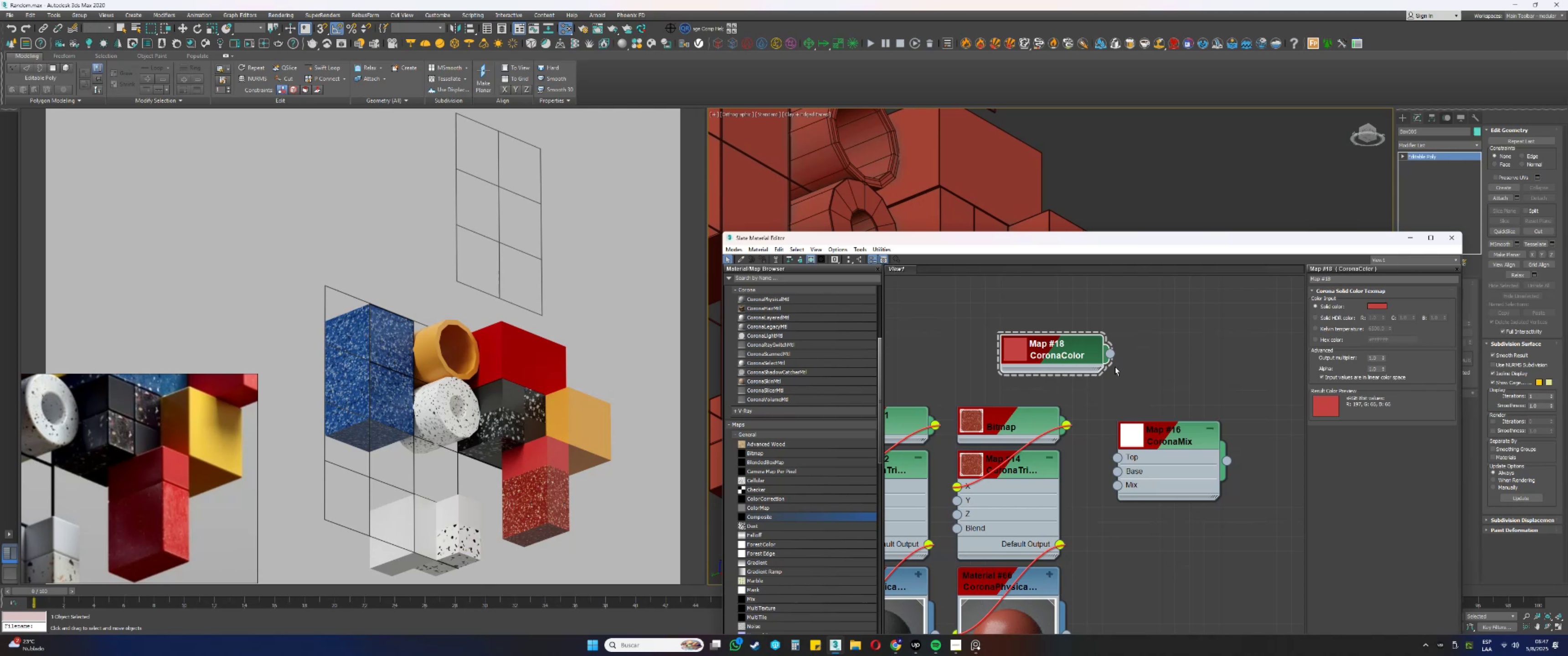 
left_click_drag(start_coordinate=[1110, 354], to_coordinate=[1121, 457])
 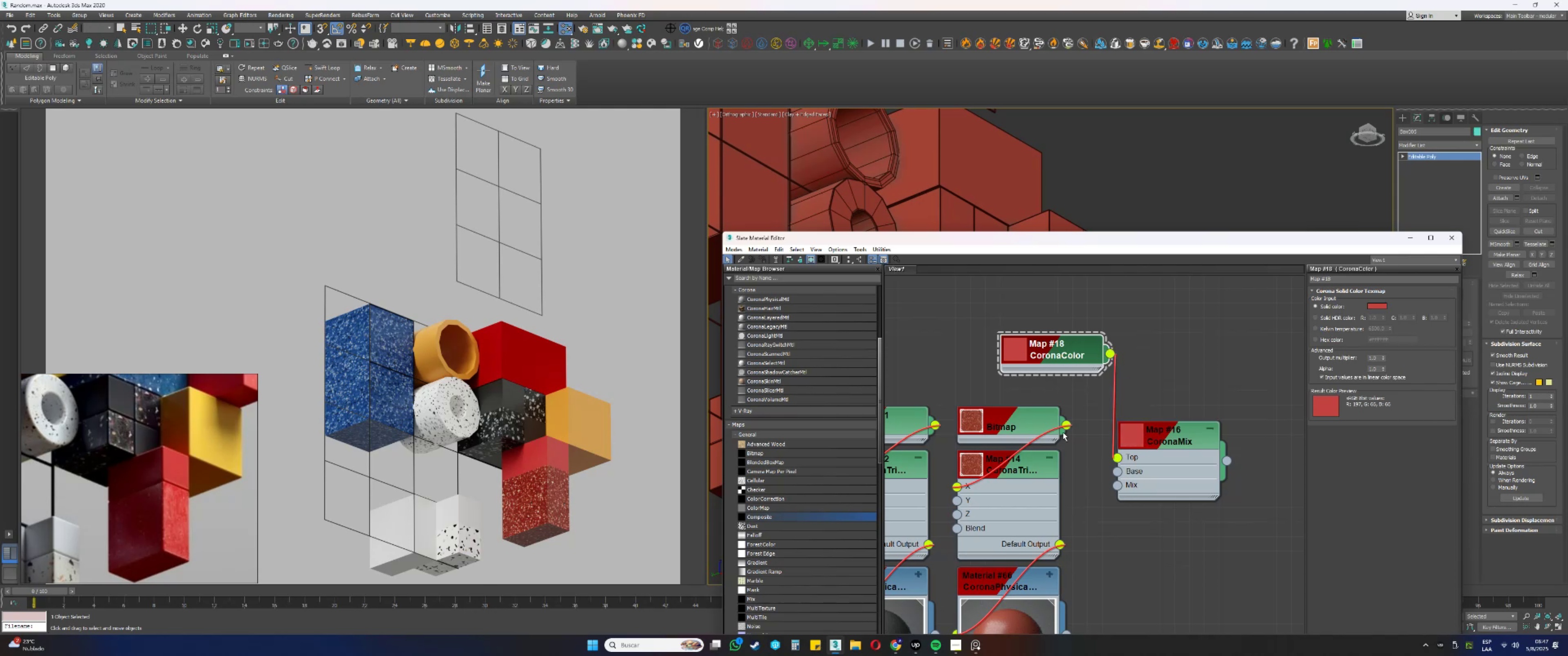 
left_click_drag(start_coordinate=[1063, 426], to_coordinate=[1119, 477])
 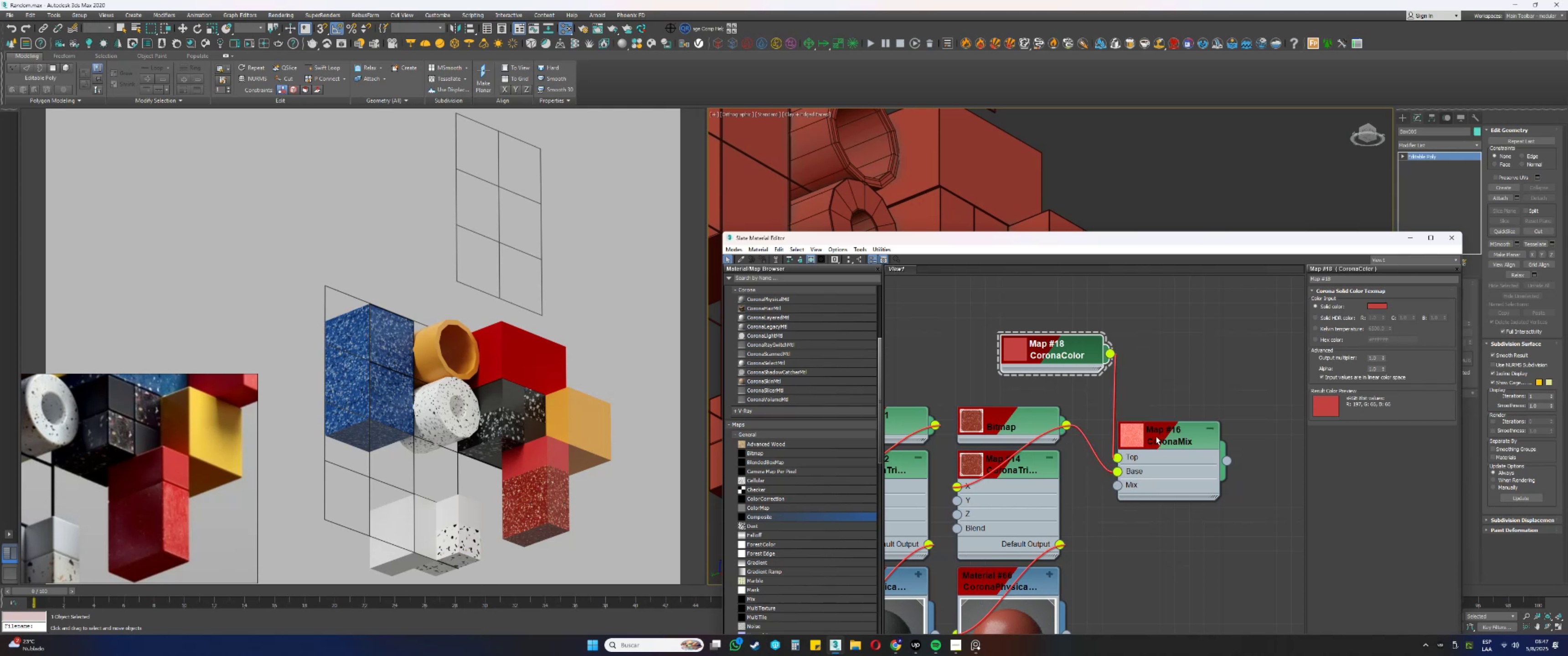 
double_click([1133, 435])
 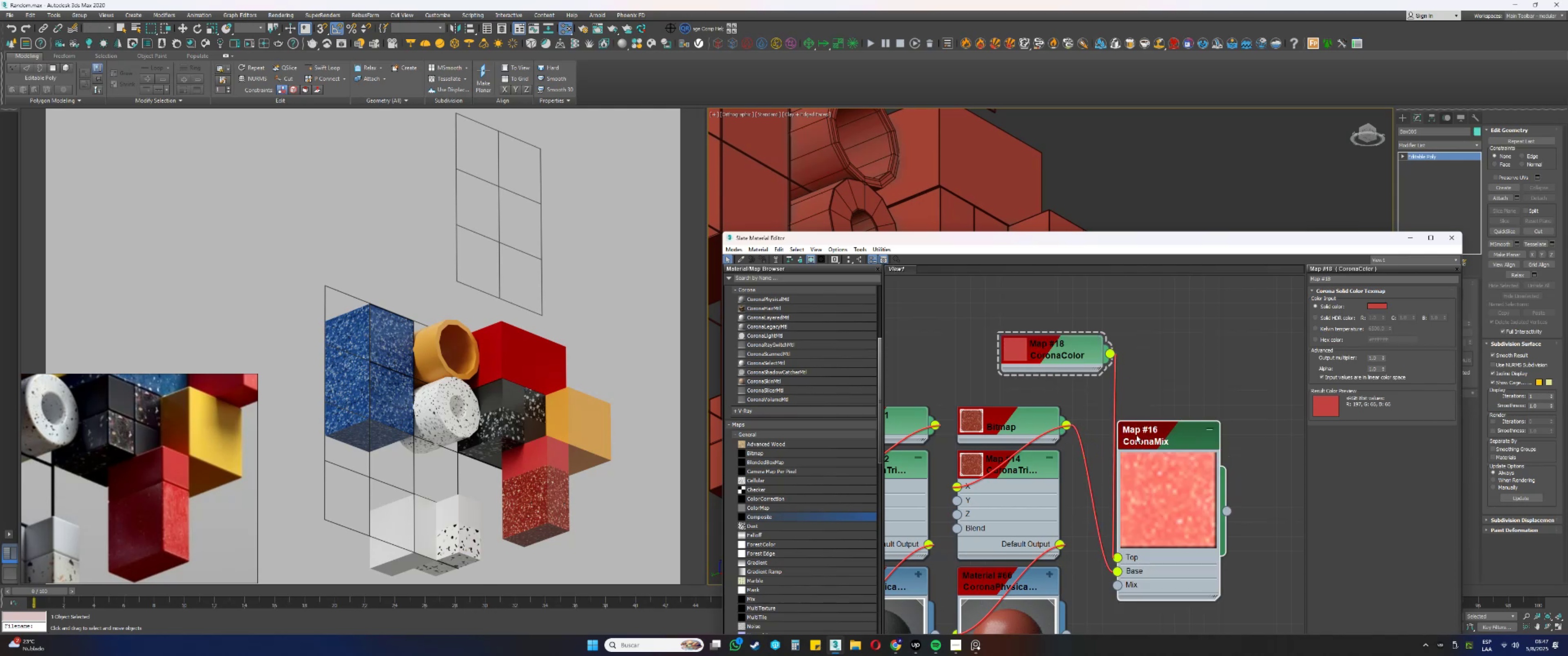 
left_click_drag(start_coordinate=[1161, 437], to_coordinate=[1150, 378])
 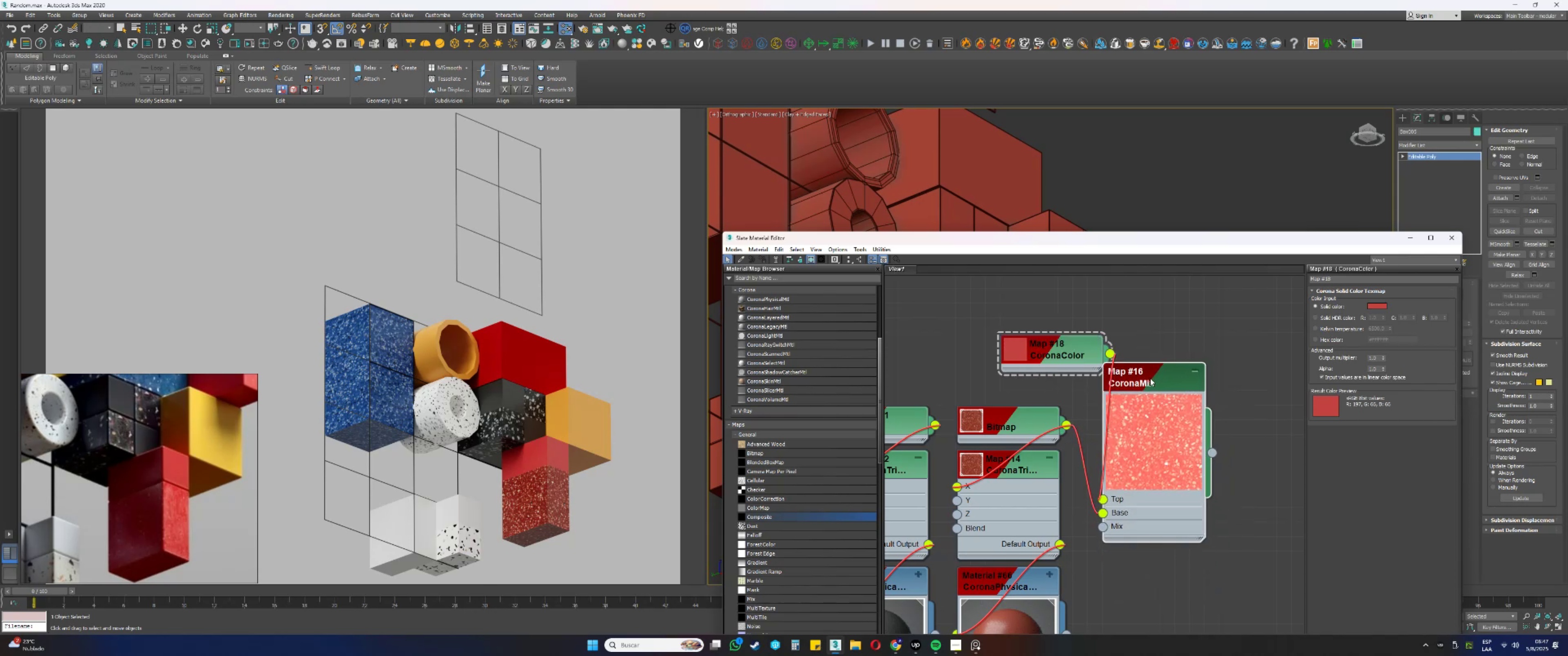 
double_click([1150, 378])
 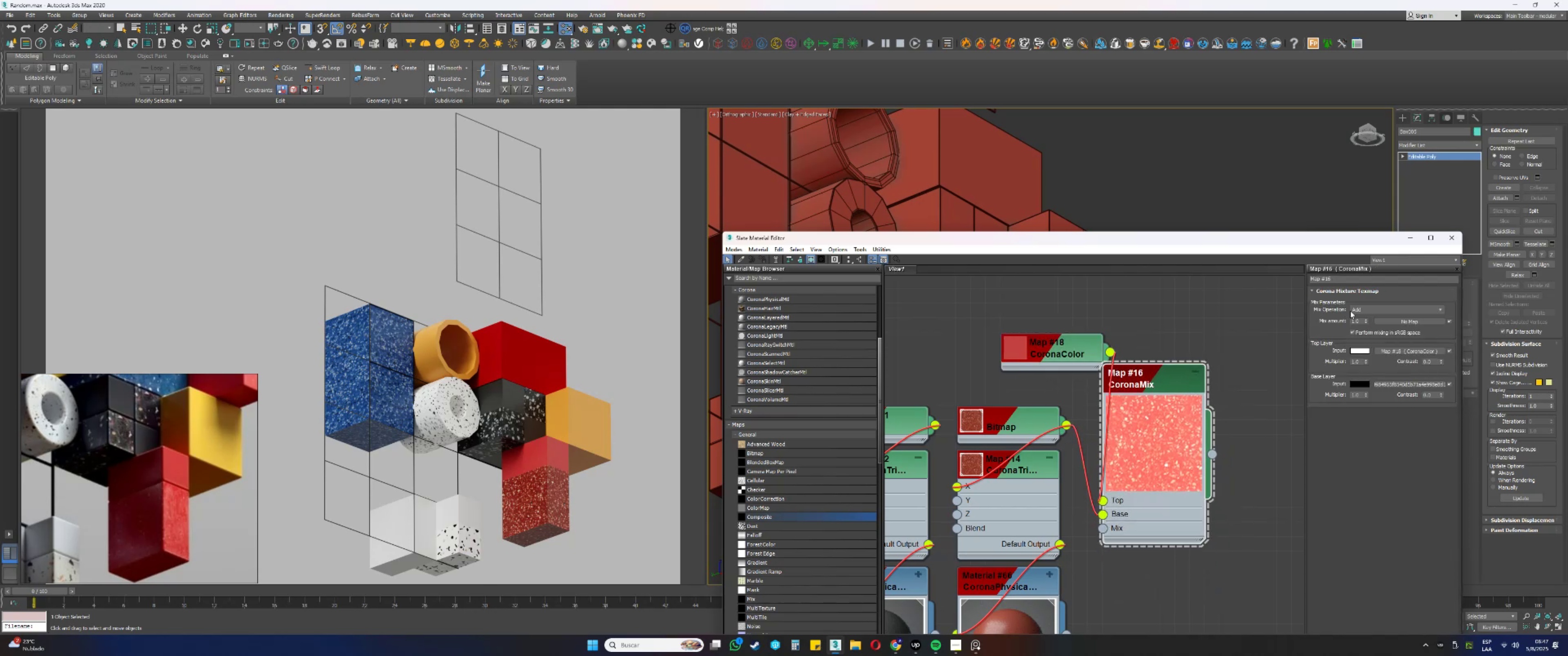 
left_click([1352, 309])
 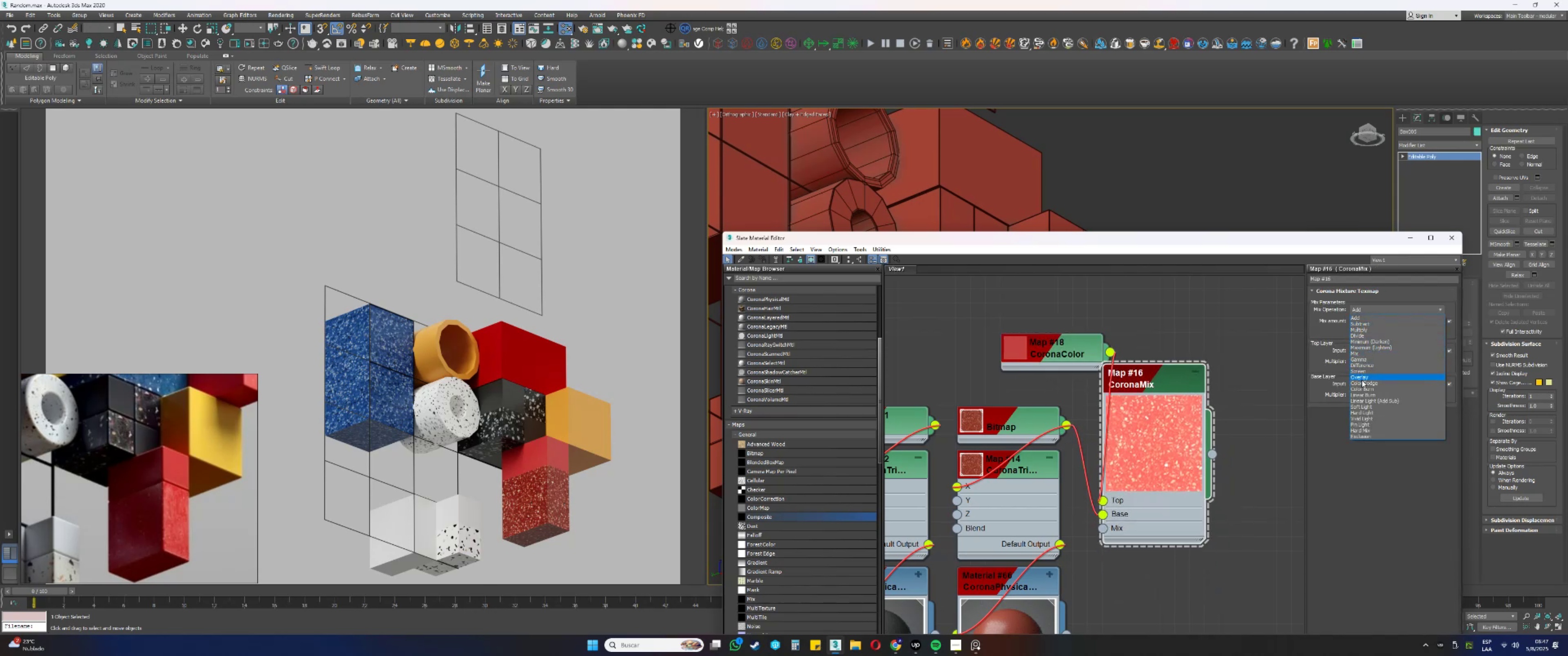 
left_click([1362, 384])
 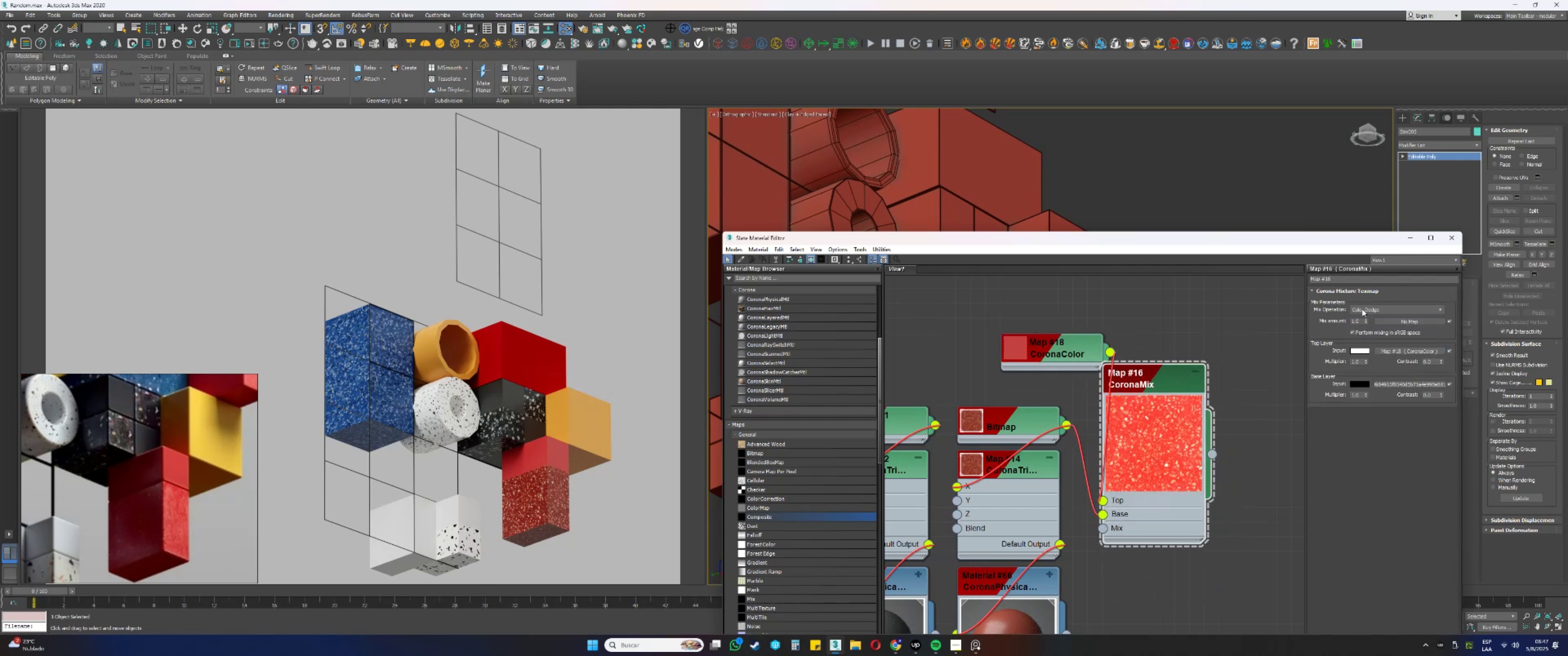 
key(ArrowDown)
 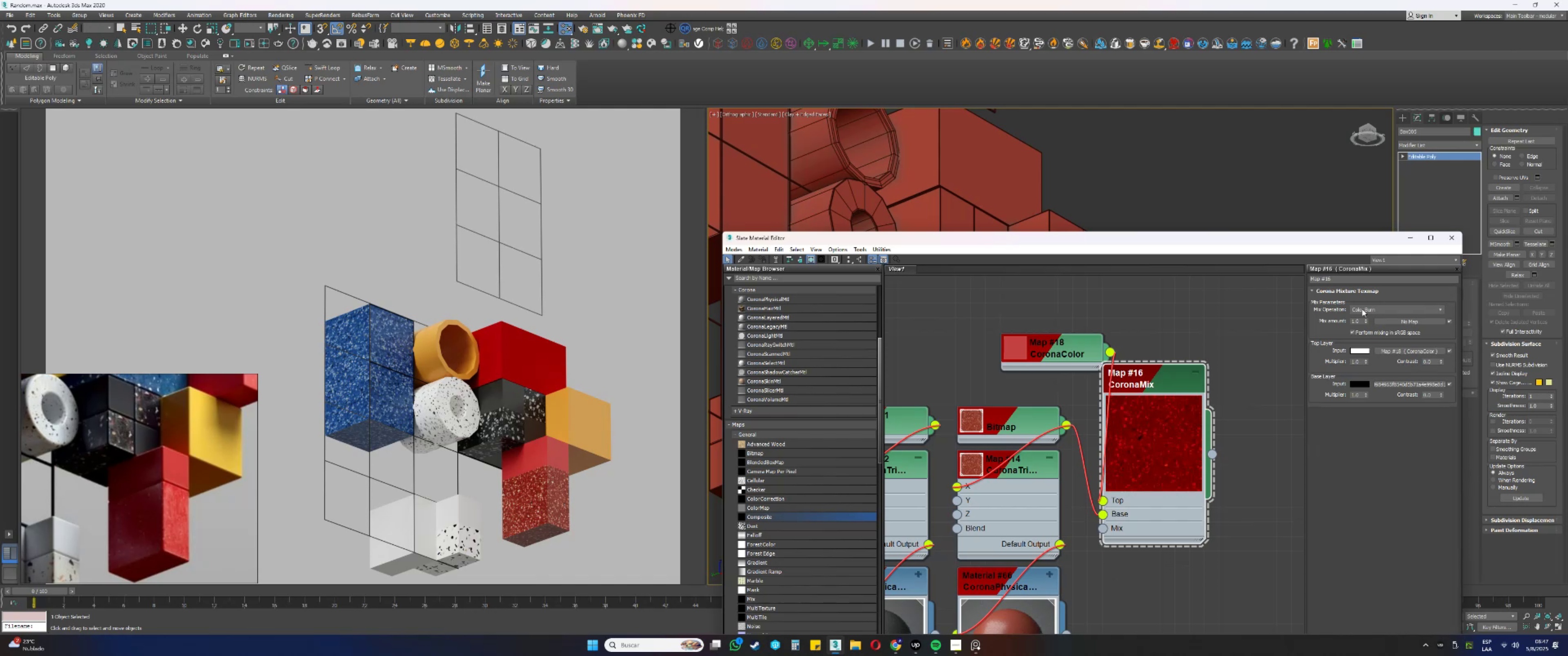 
key(ArrowUp)
 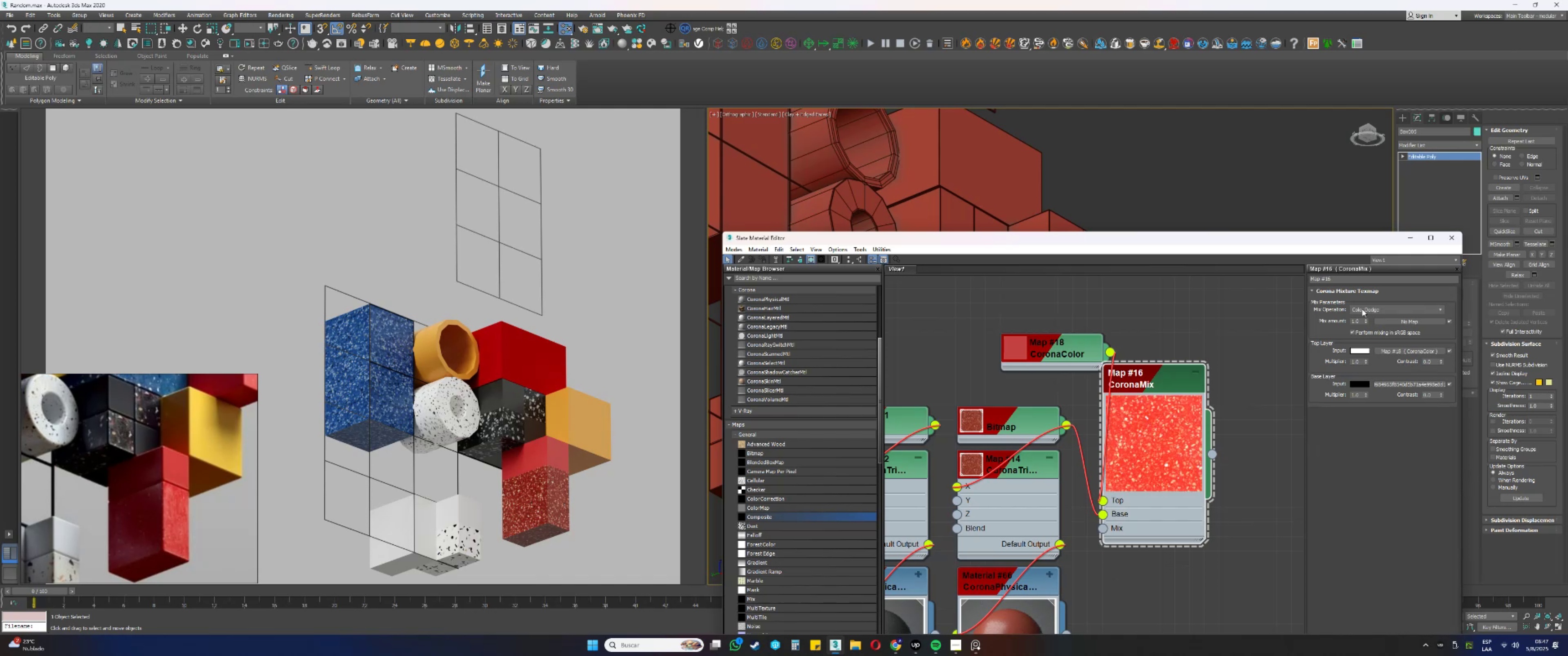 
scroll: coordinate [1362, 309], scroll_direction: up, amount: 19.0
 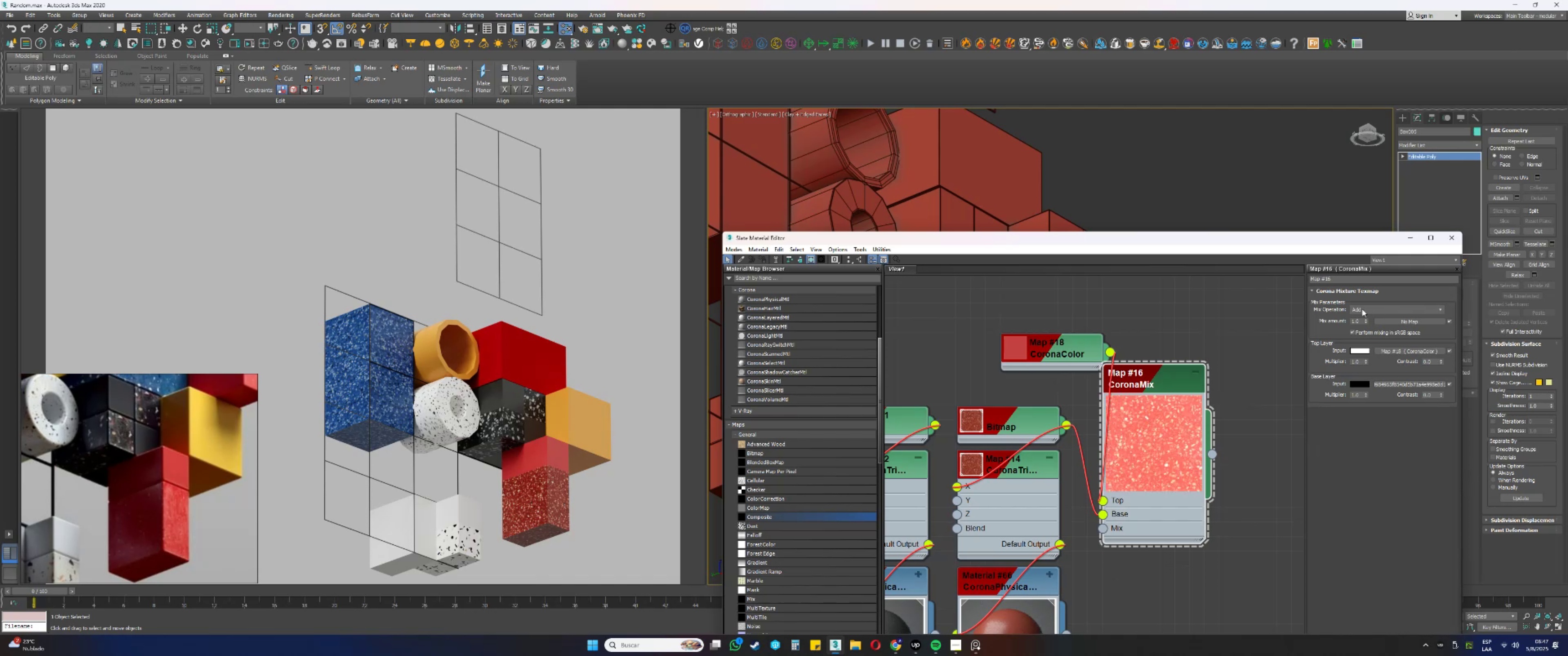 
scroll: coordinate [1362, 309], scroll_direction: down, amount: 3.0
 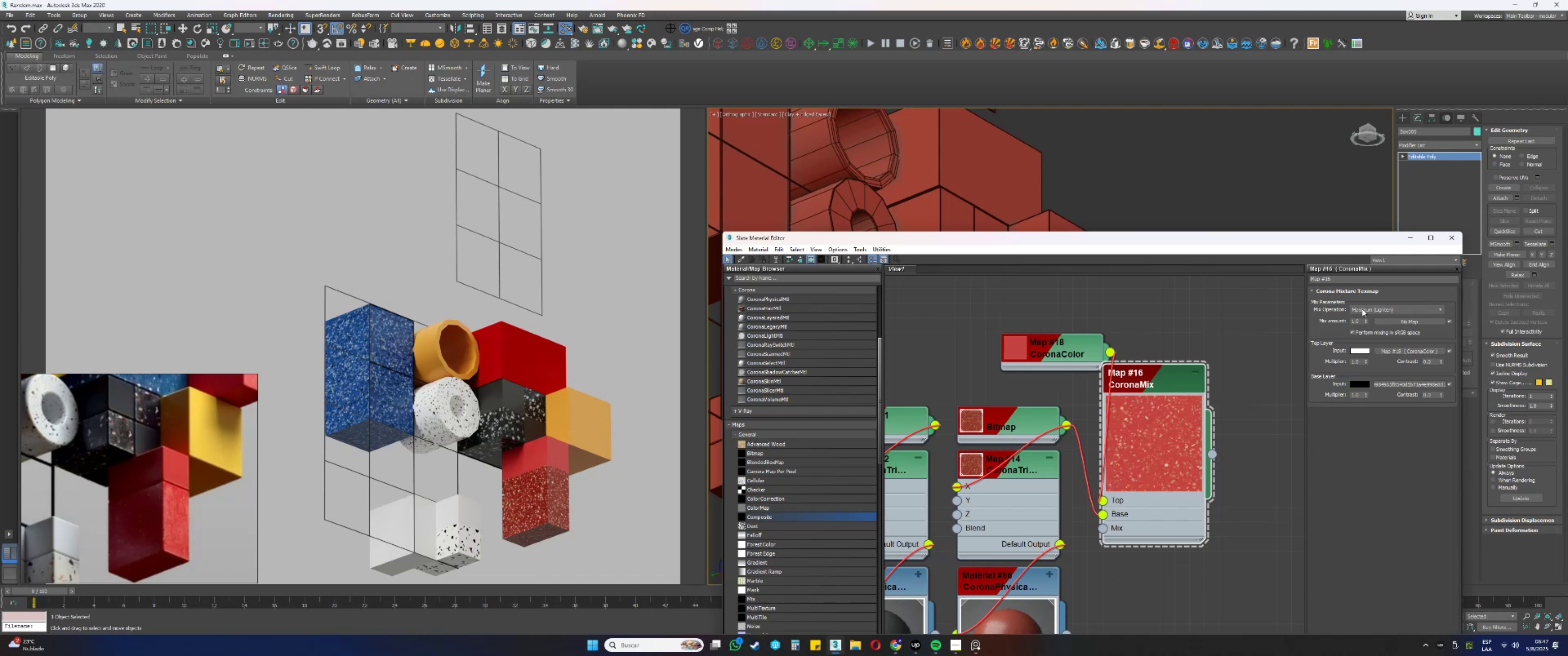 
scroll: coordinate [1362, 309], scroll_direction: up, amount: 1.0
 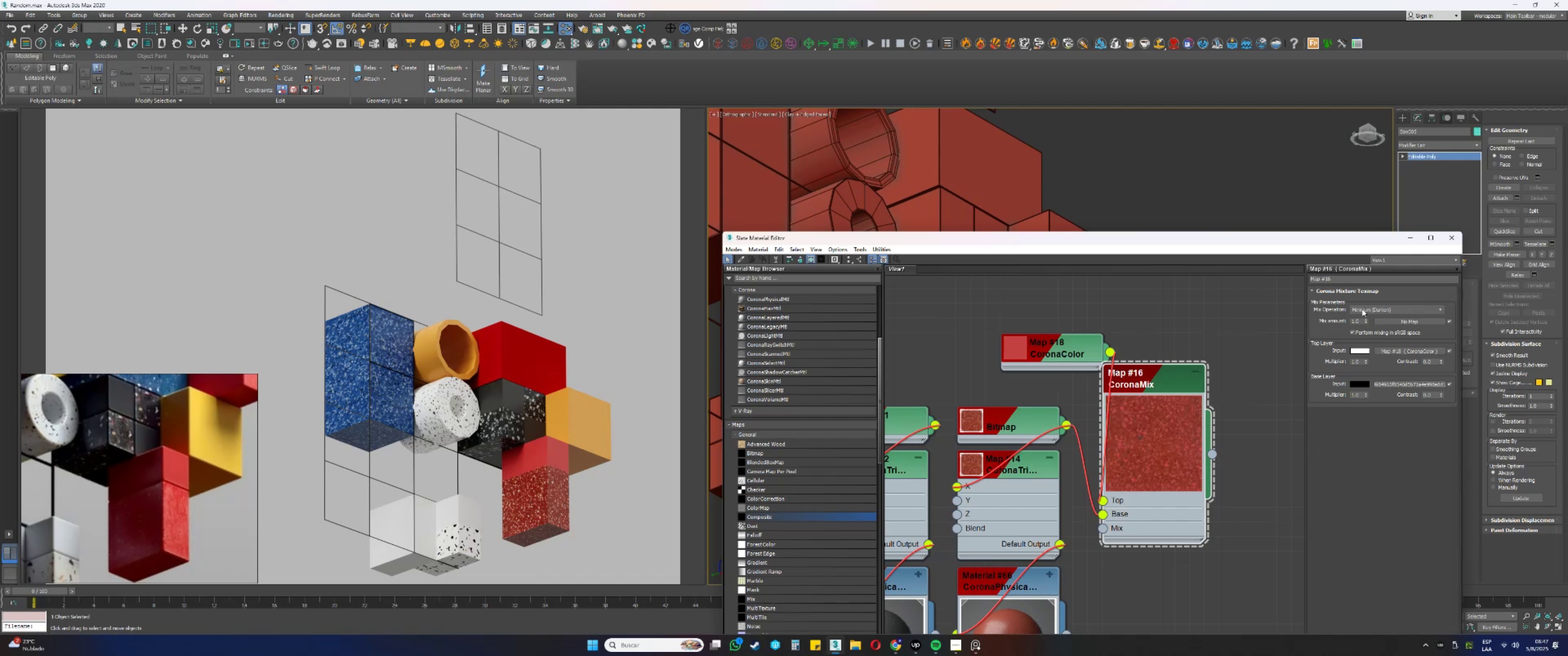 
scroll: coordinate [1362, 309], scroll_direction: down, amount: 1.0
 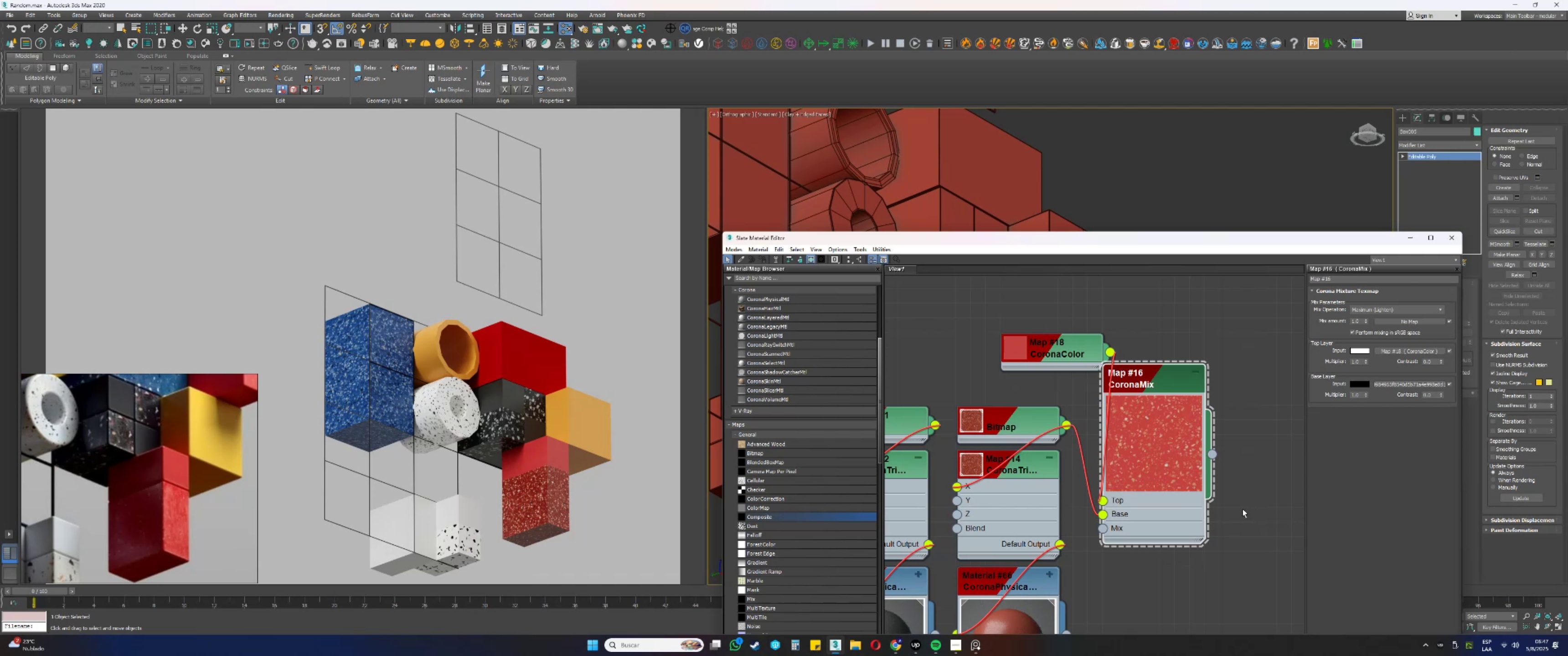 
left_click_drag(start_coordinate=[1212, 453], to_coordinate=[956, 486])
 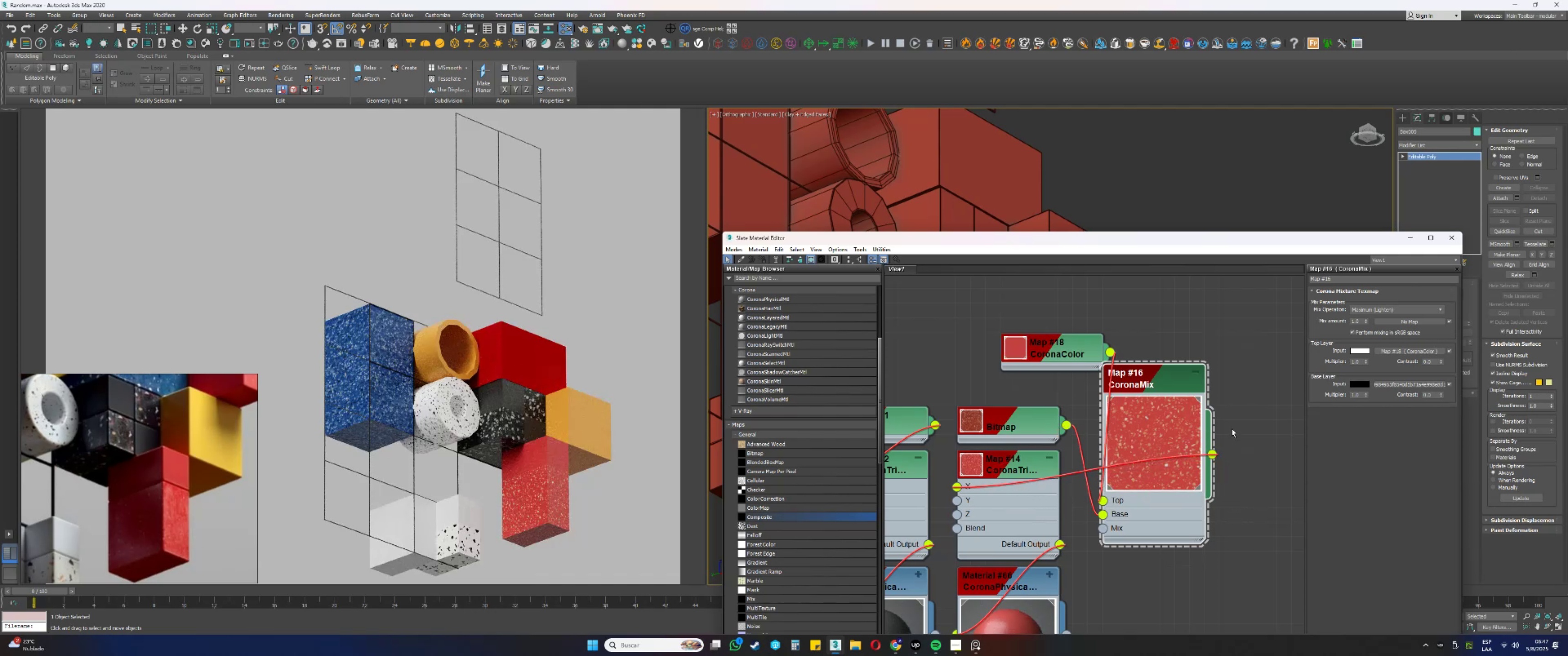 
wait(9.35)
 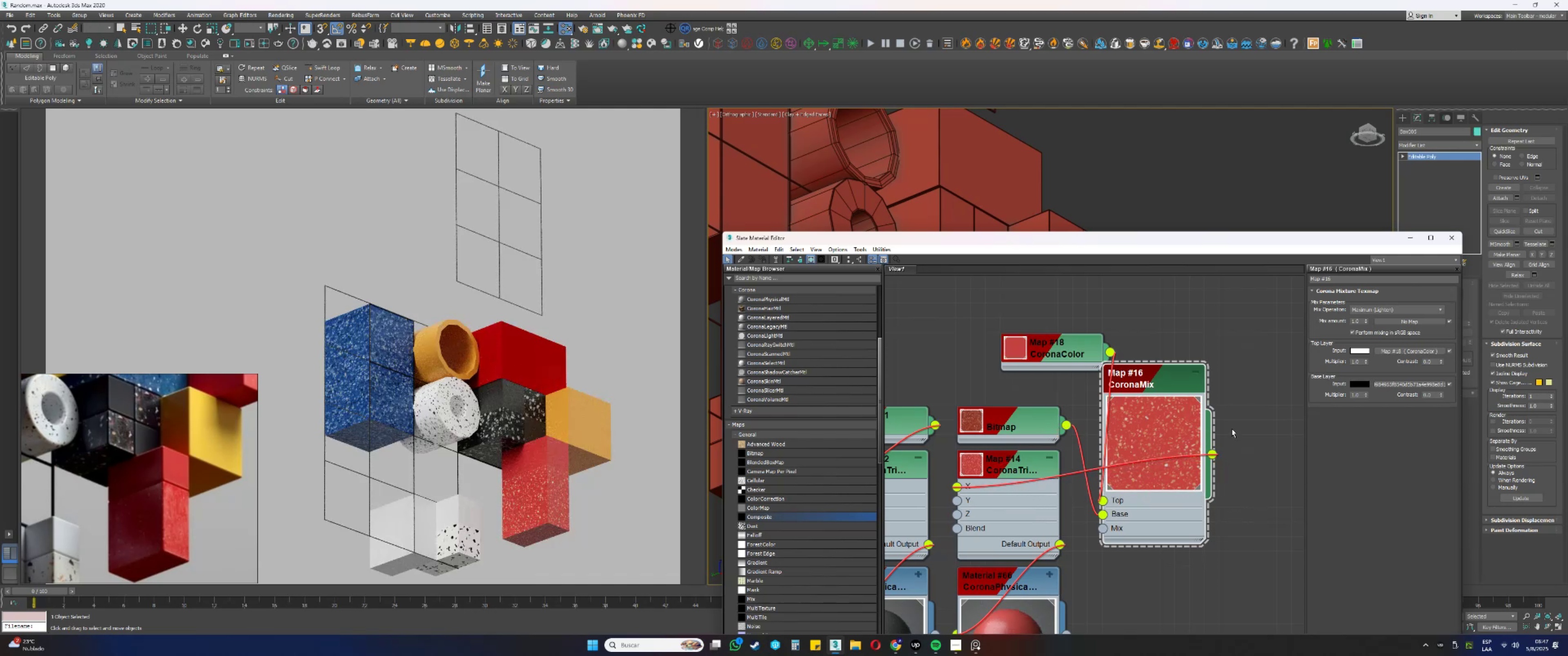 
left_click([1413, 239])
 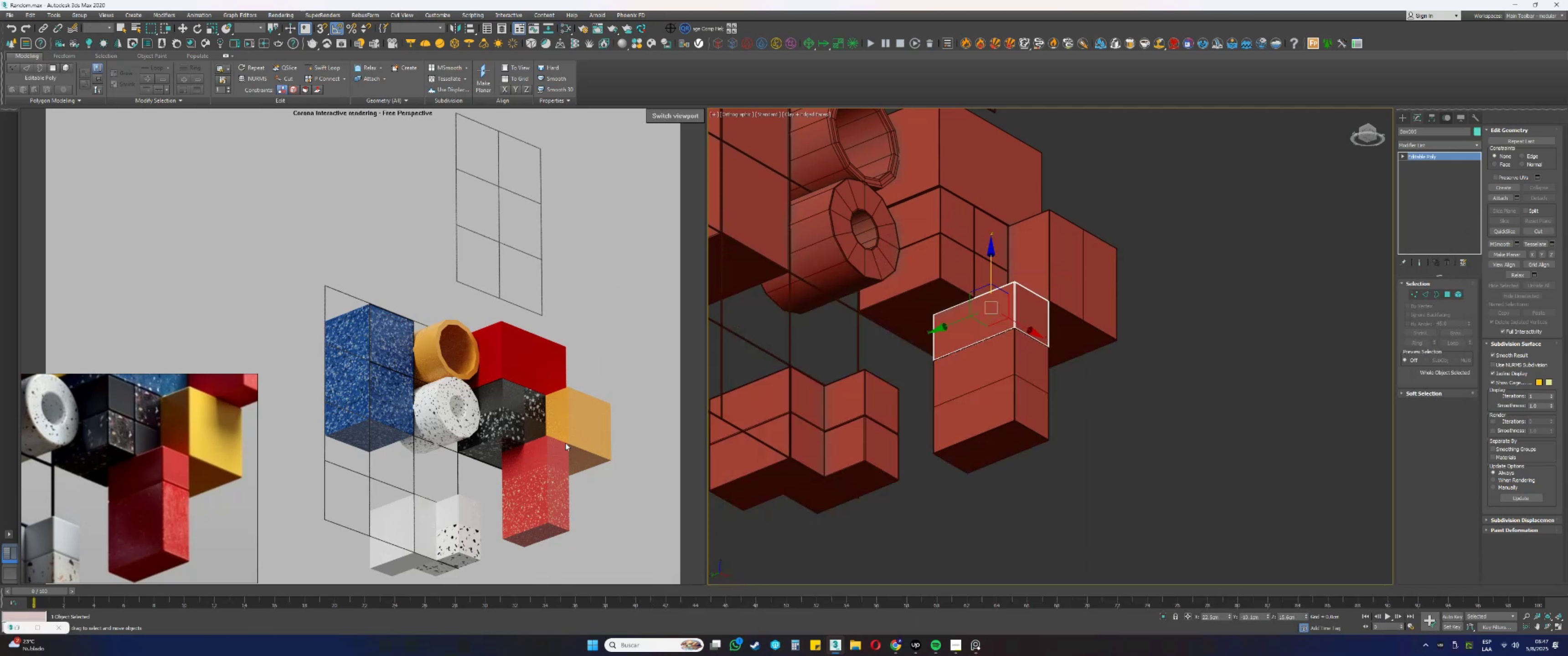 
wait(8.56)
 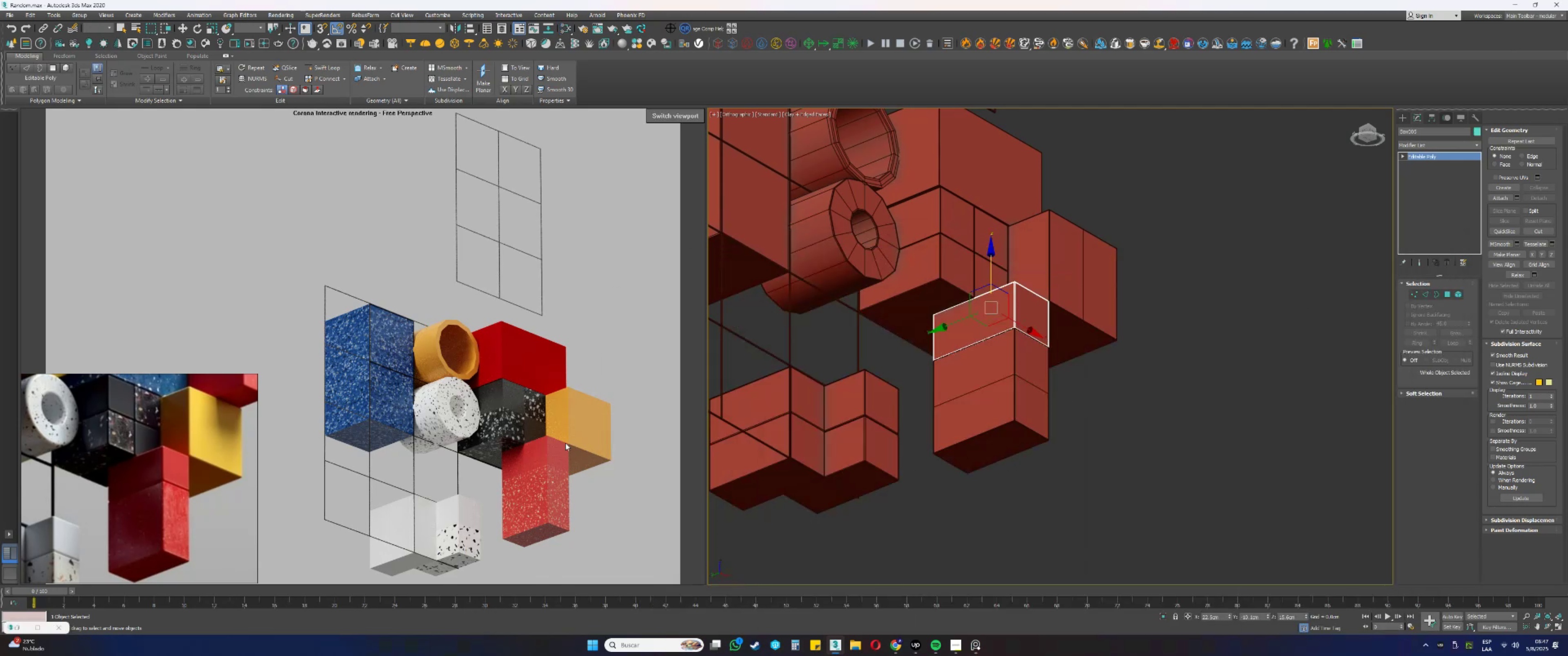 
scroll: coordinate [48, 513], scroll_direction: down, amount: 2.0
 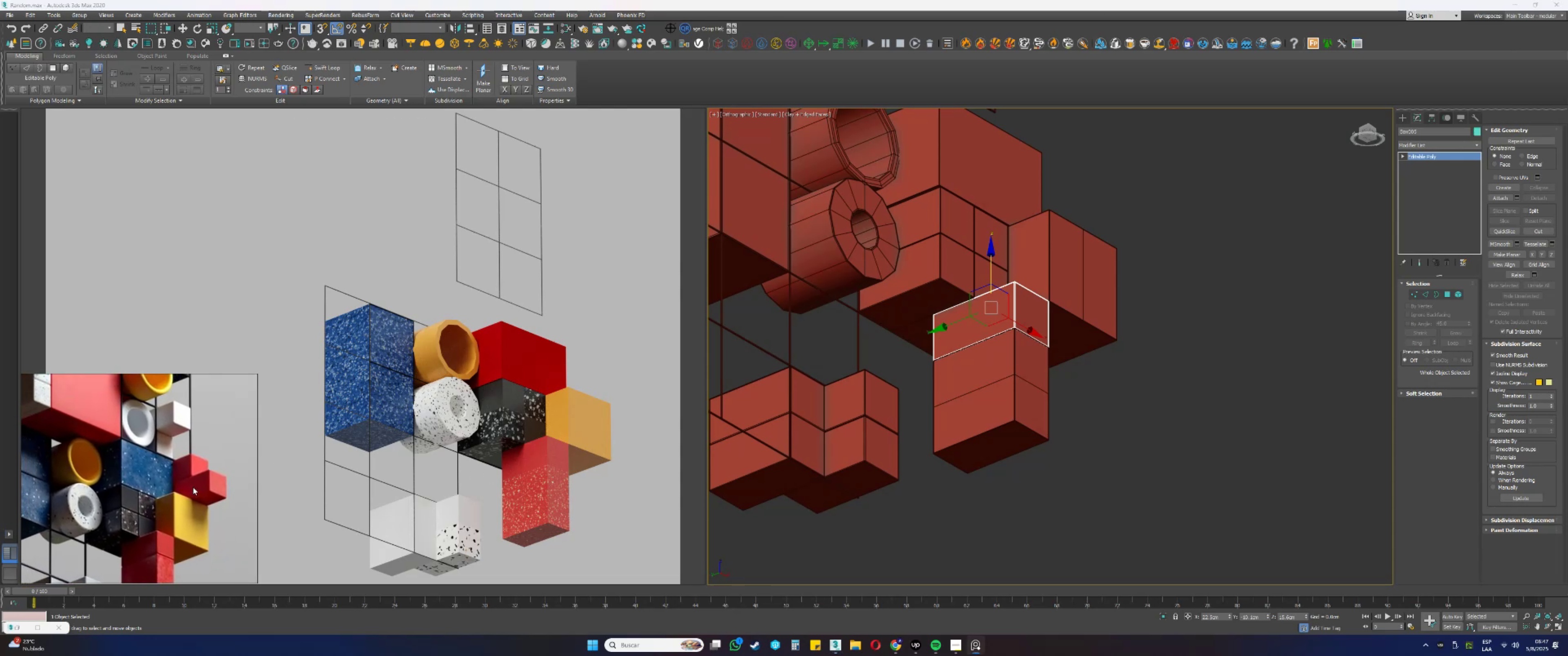 
scroll: coordinate [142, 463], scroll_direction: up, amount: 3.0
 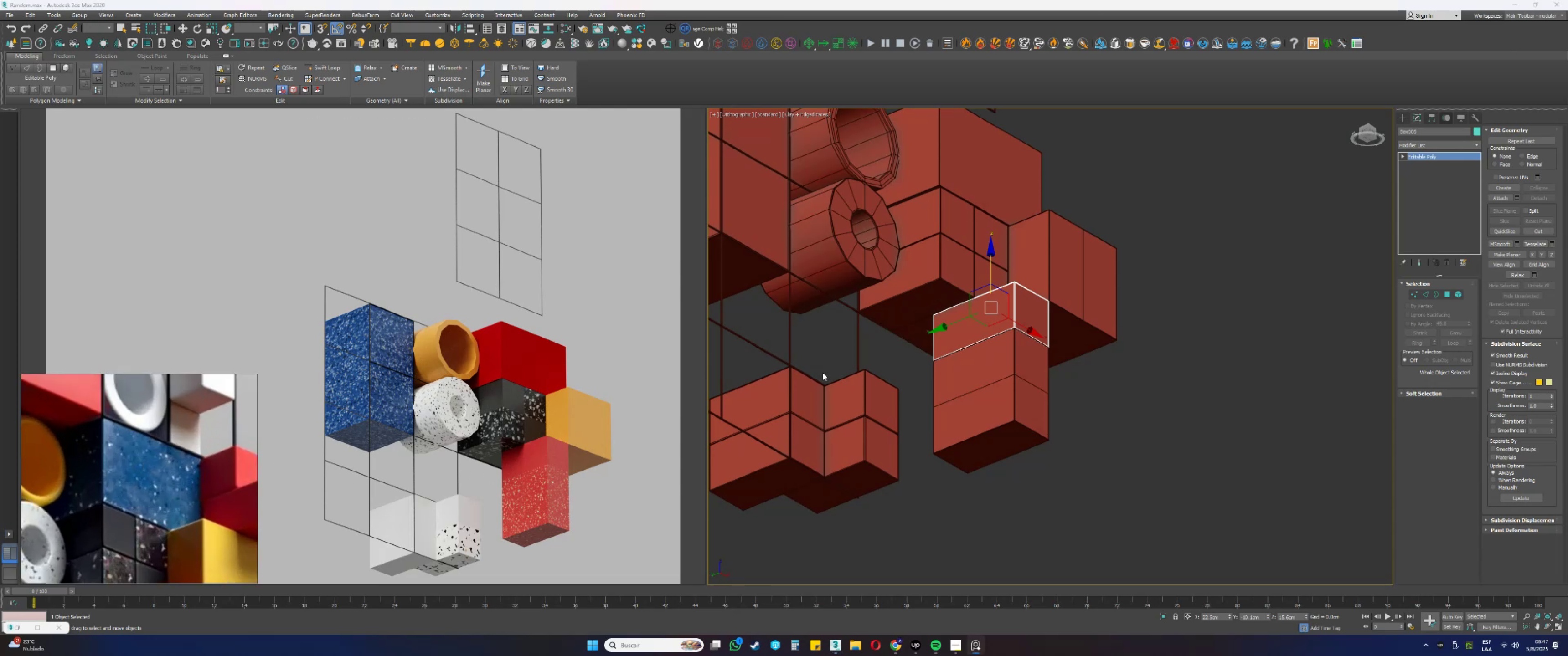 
scroll: coordinate [202, 484], scroll_direction: down, amount: 4.0
 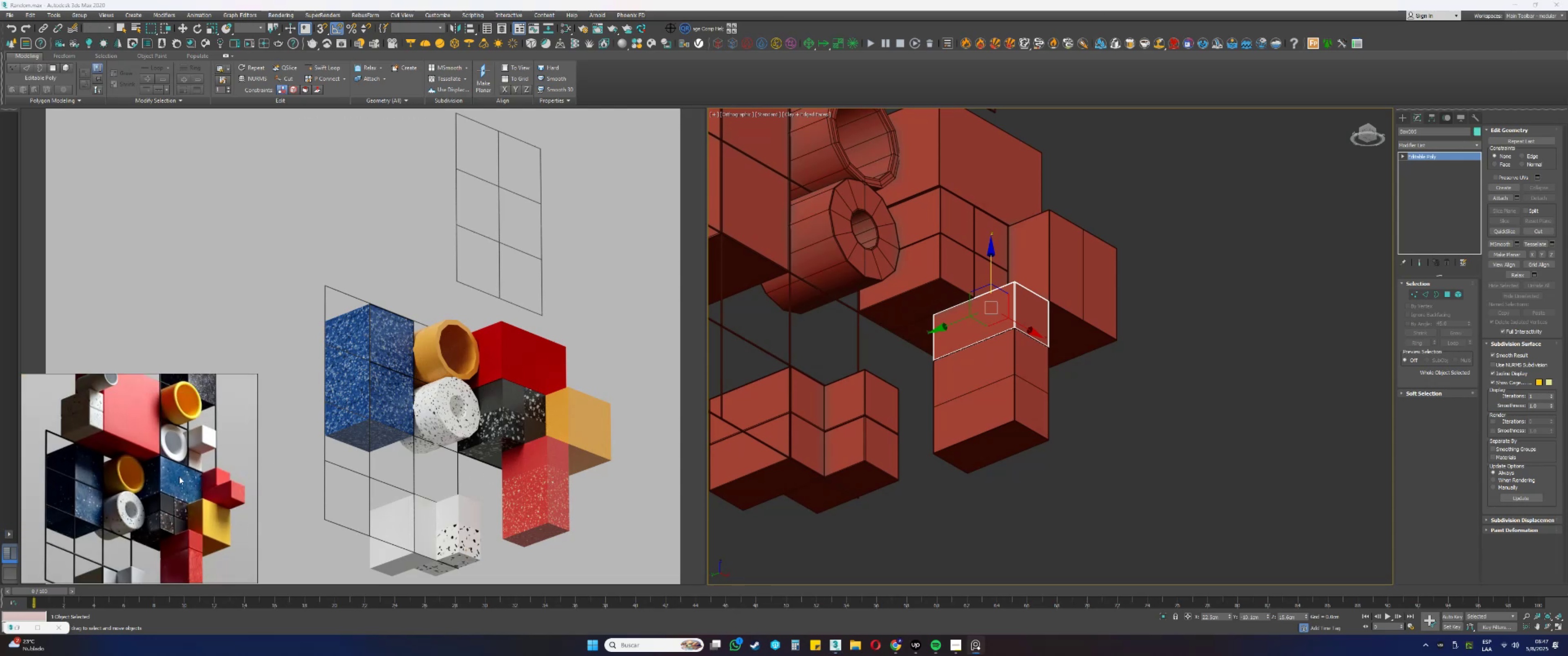 
scroll: coordinate [179, 476], scroll_direction: up, amount: 1.0
 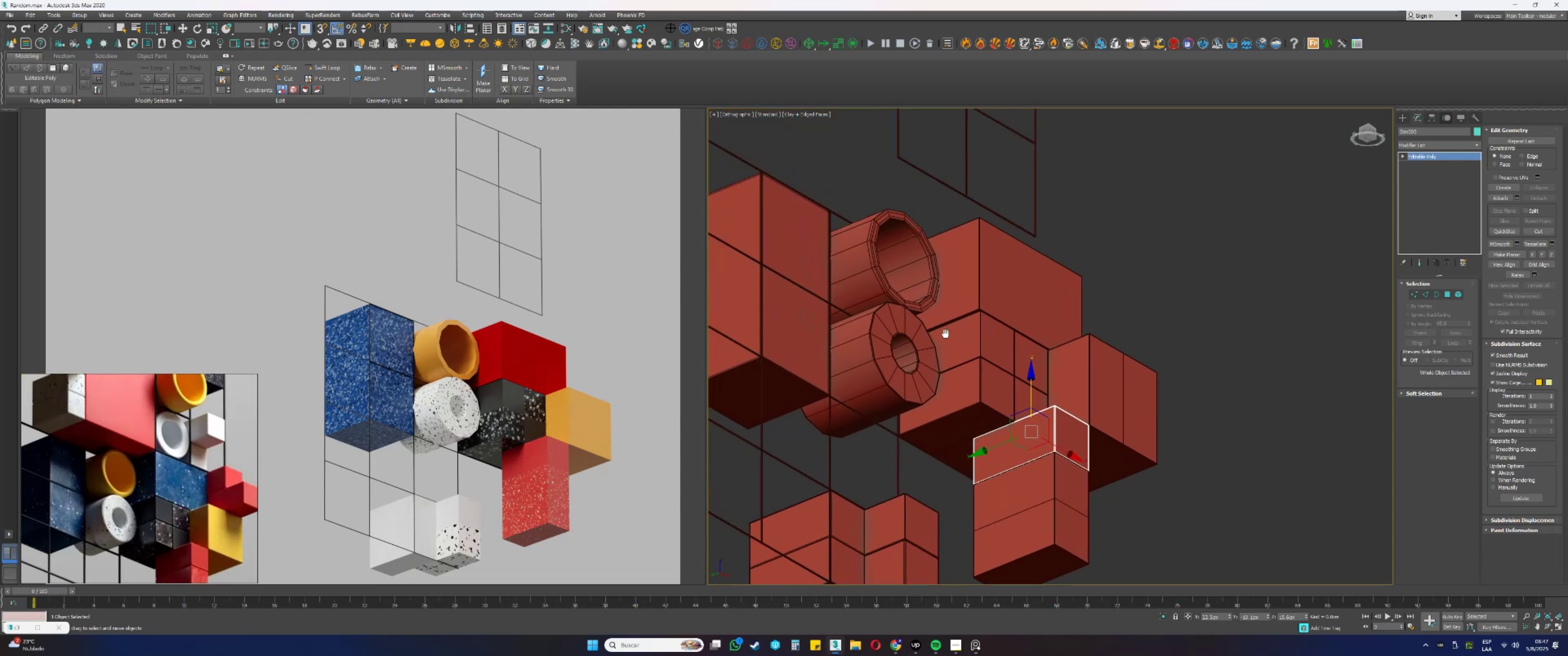 
left_click([992, 291])
 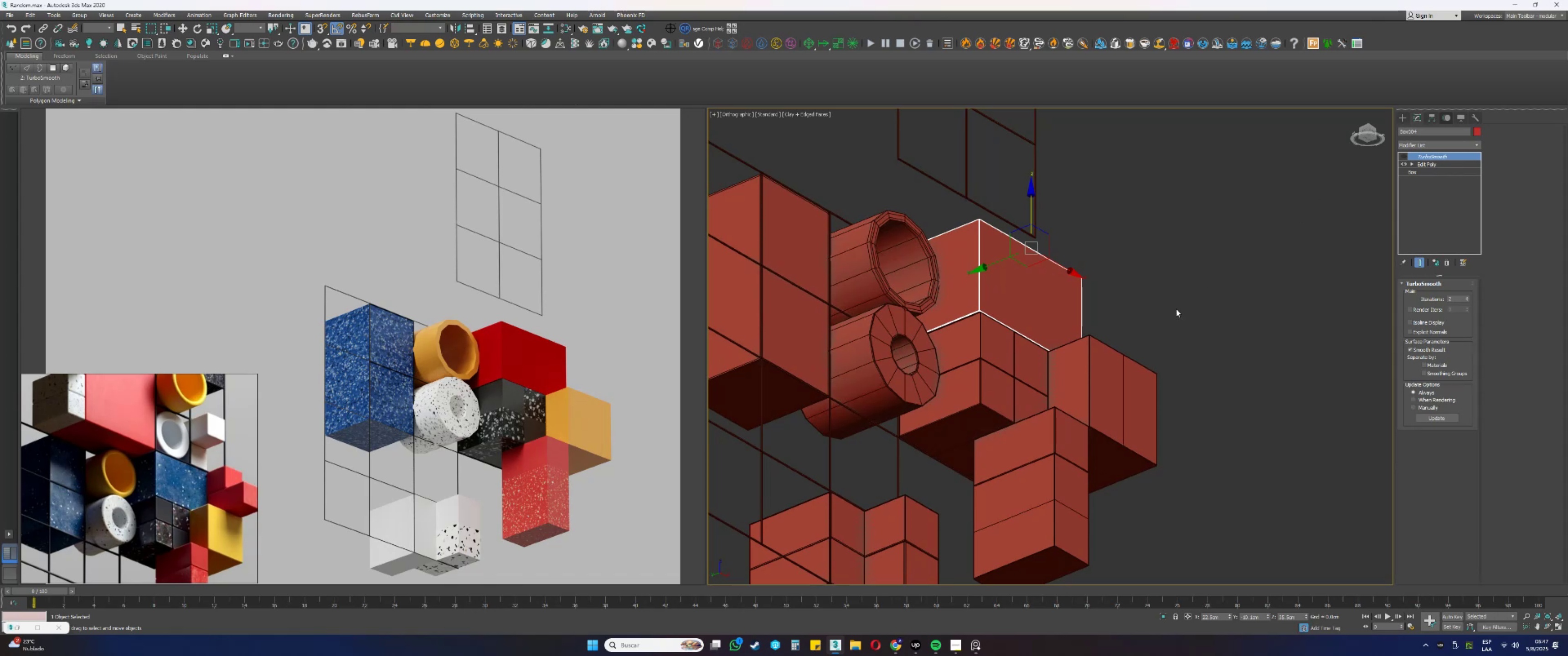 
key(M)
 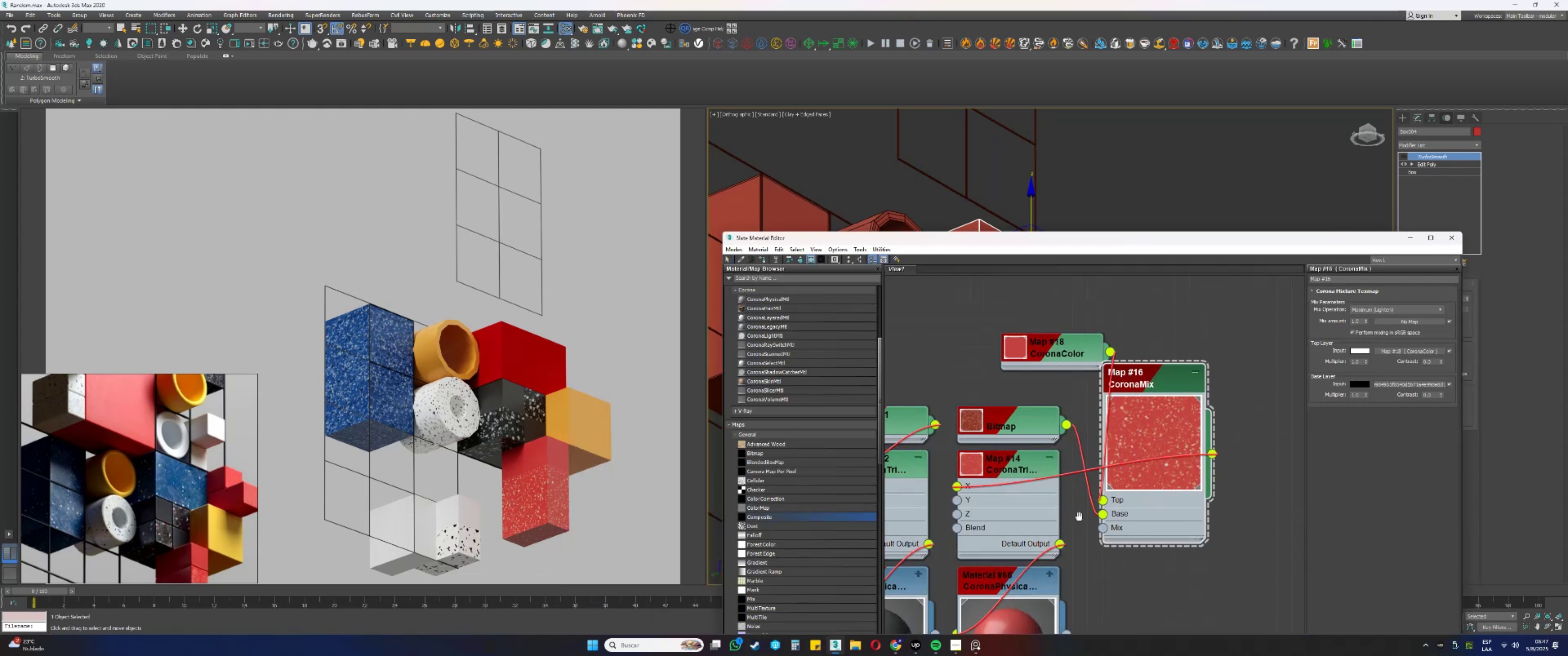 
scroll: coordinate [1104, 445], scroll_direction: down, amount: 8.0
 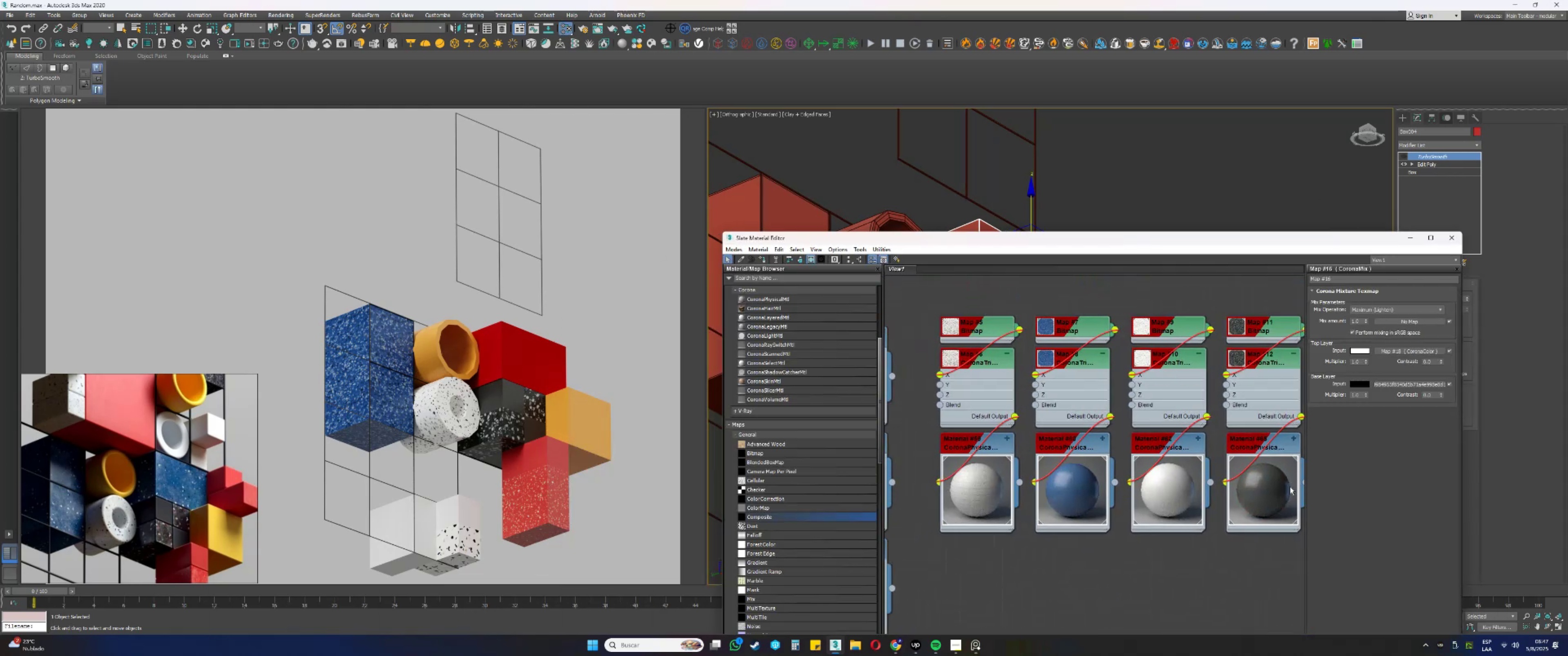 
left_click([1060, 469])
 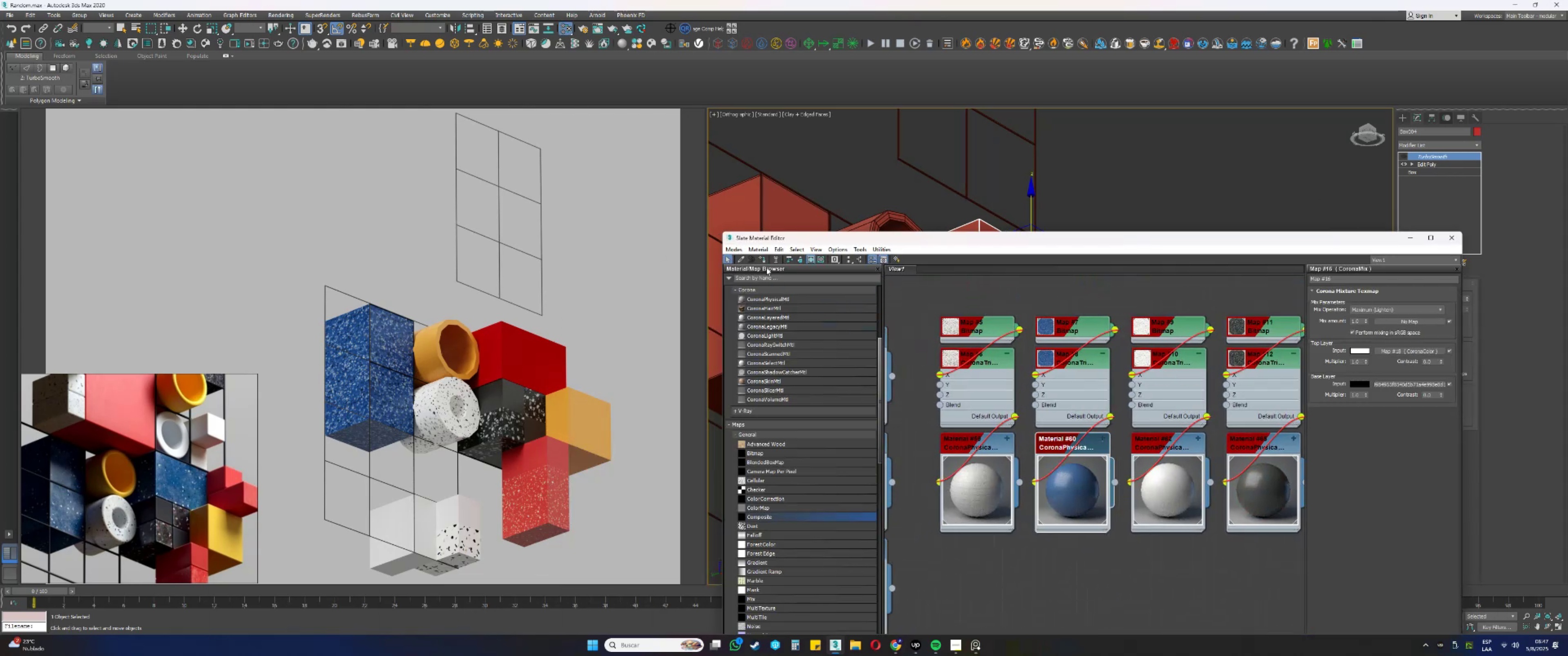 
left_click([762, 261])
 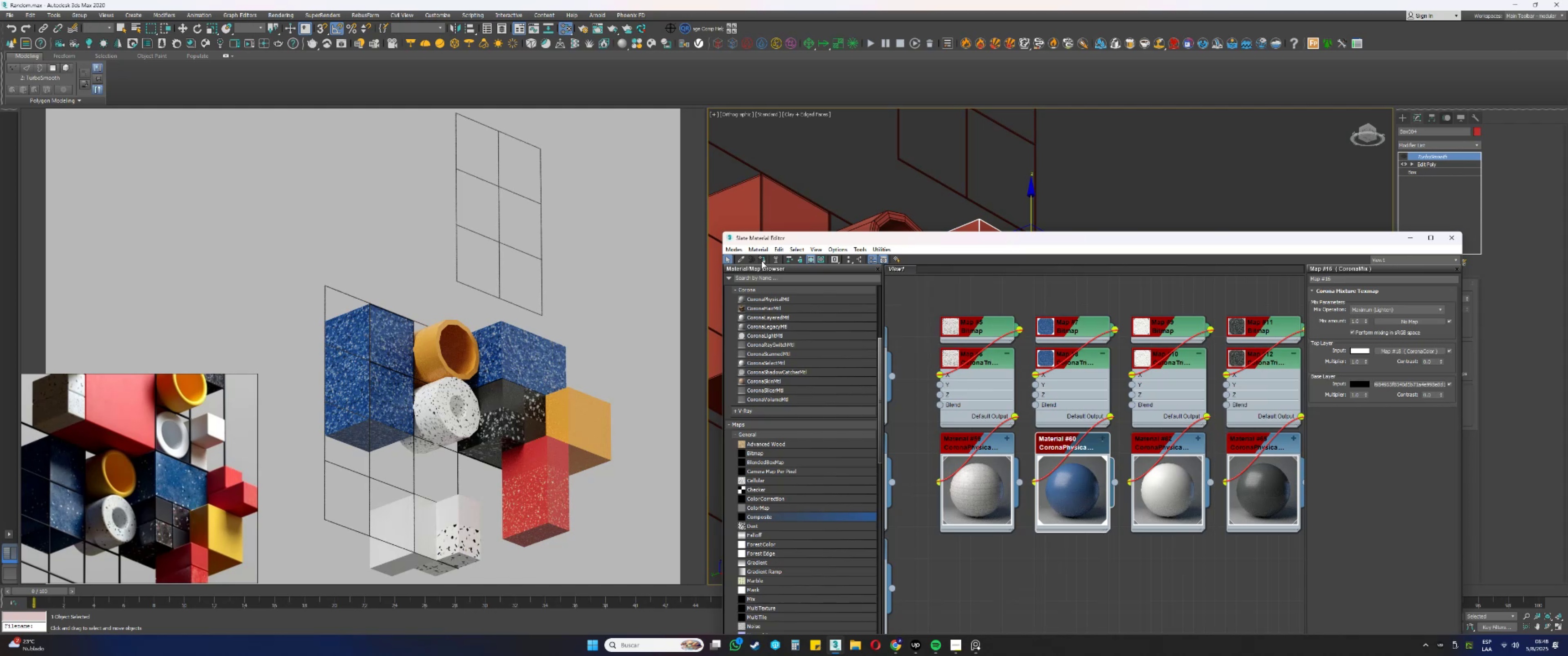 
wait(12.69)
 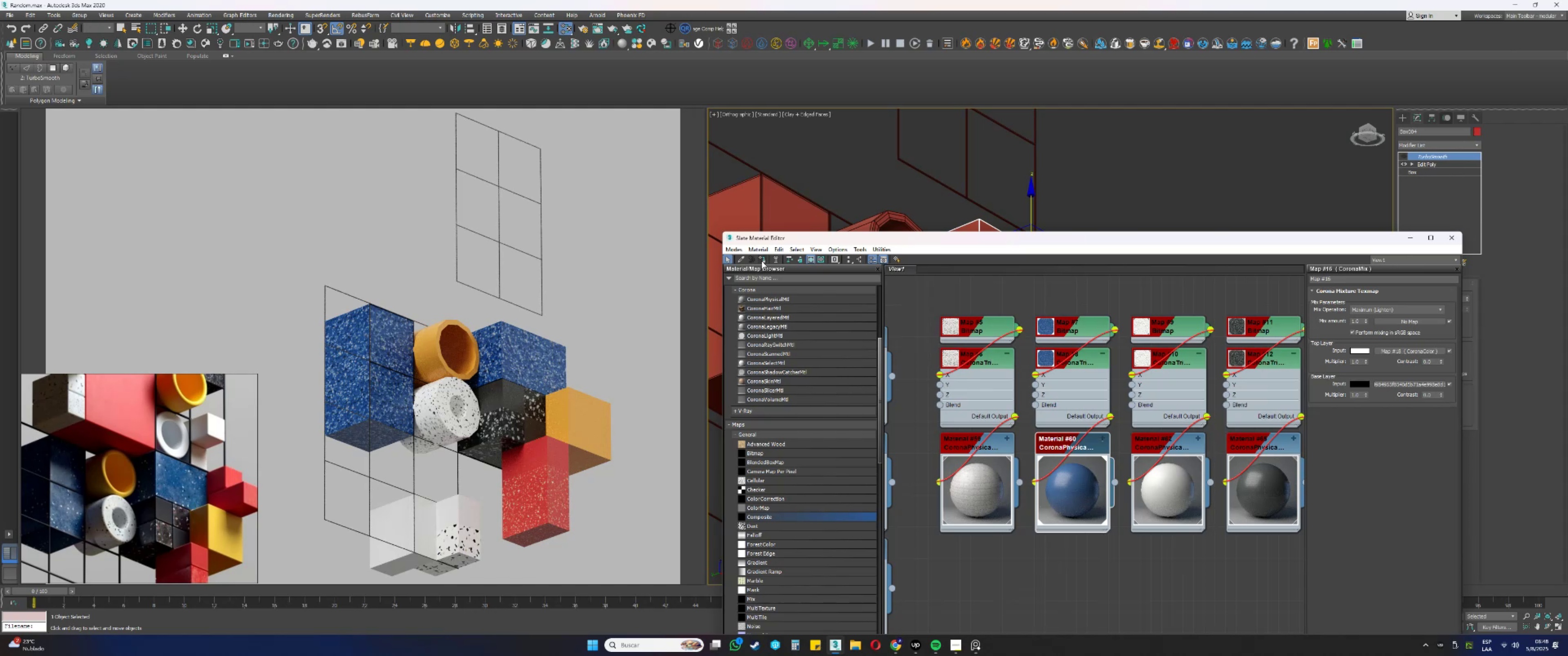 
left_click([1142, 304])
 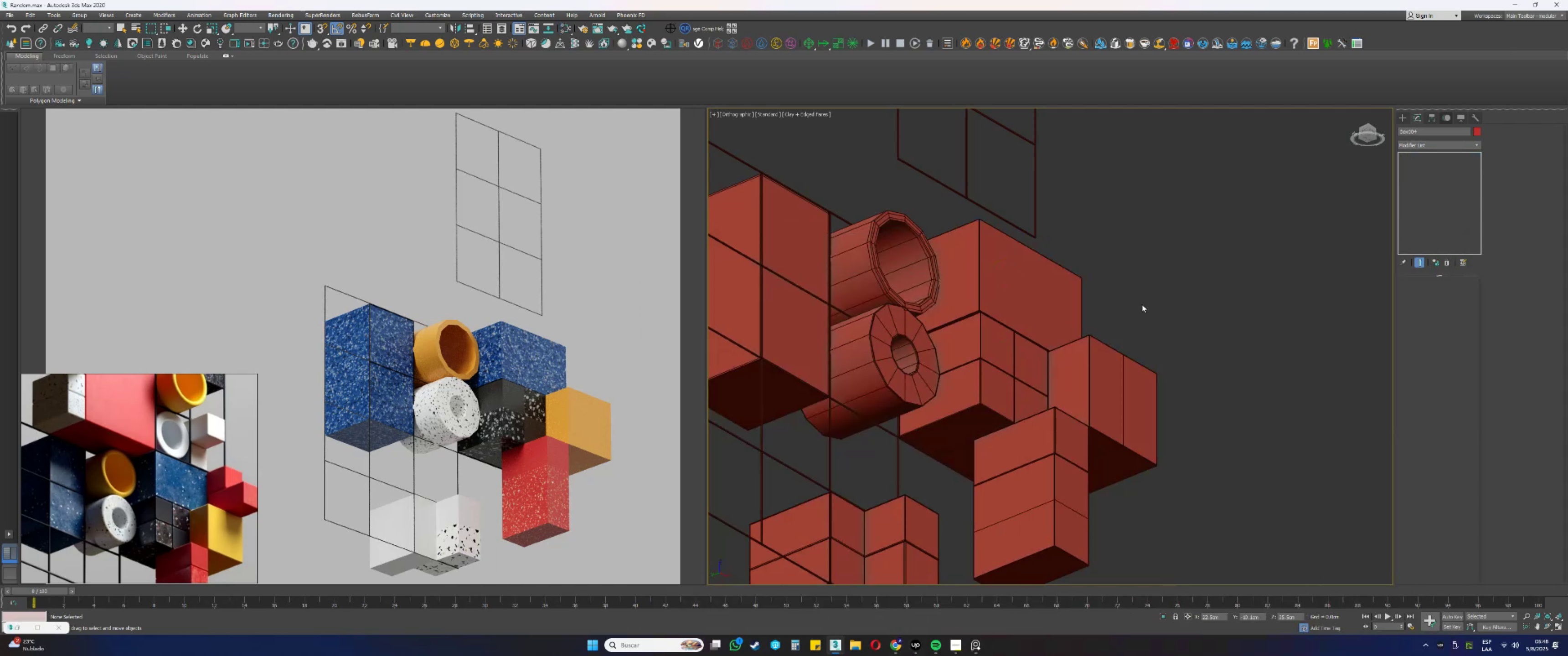 
type(fz)
 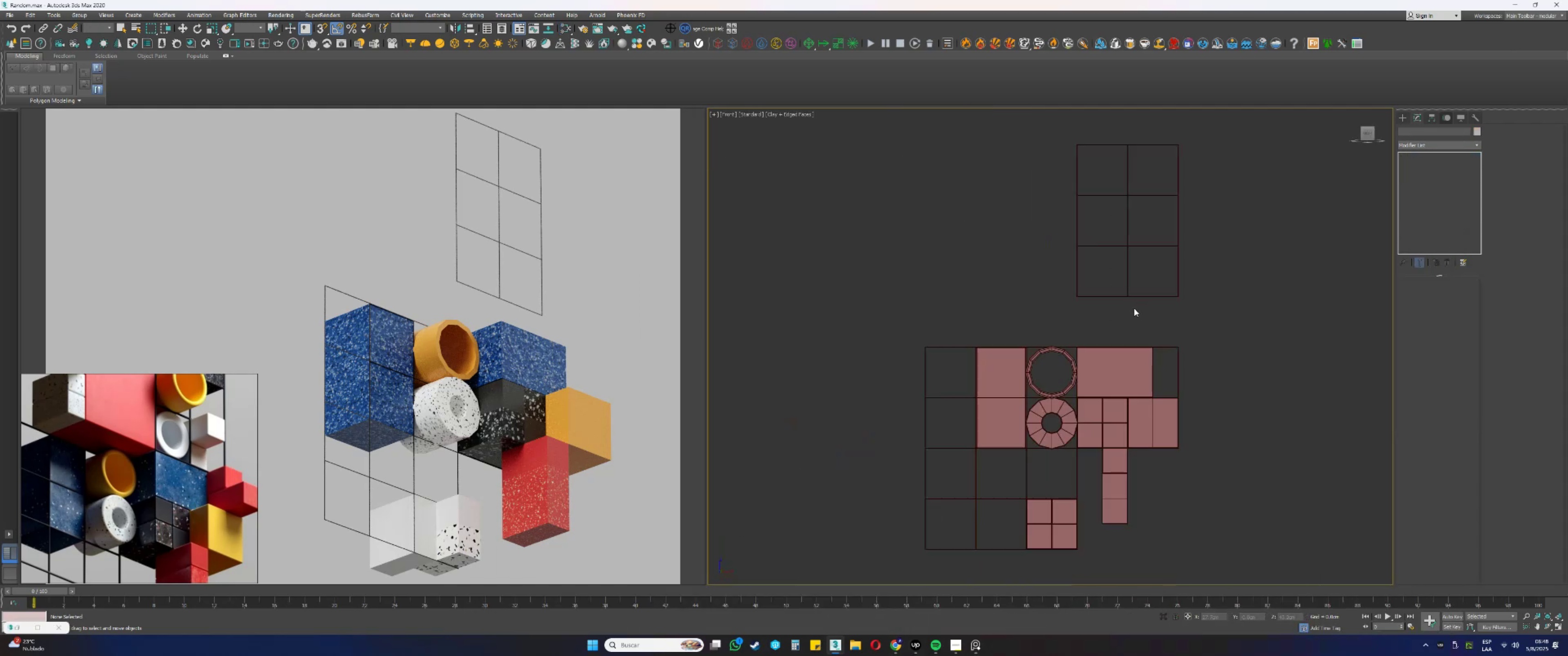 
left_click_drag(start_coordinate=[1180, 319], to_coordinate=[1059, 141])
 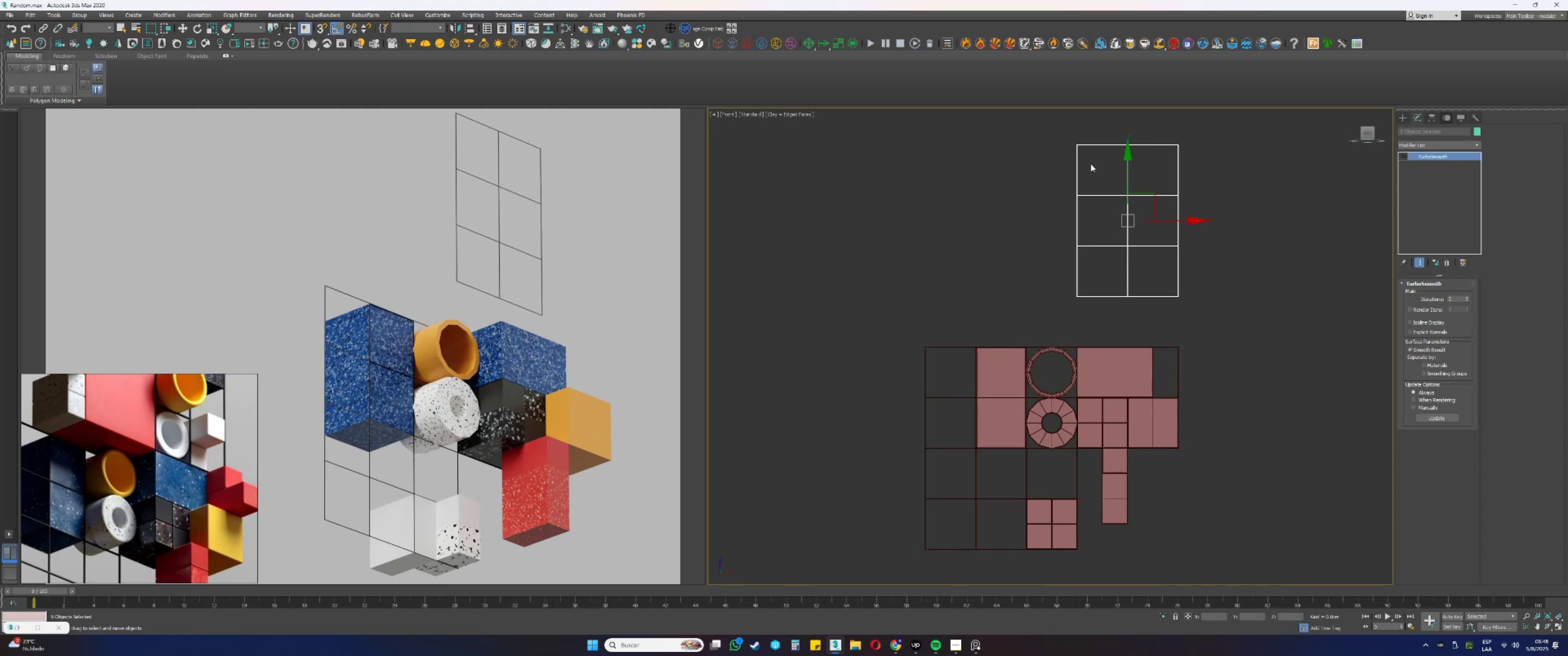 
scroll: coordinate [1161, 216], scroll_direction: up, amount: 2.0
 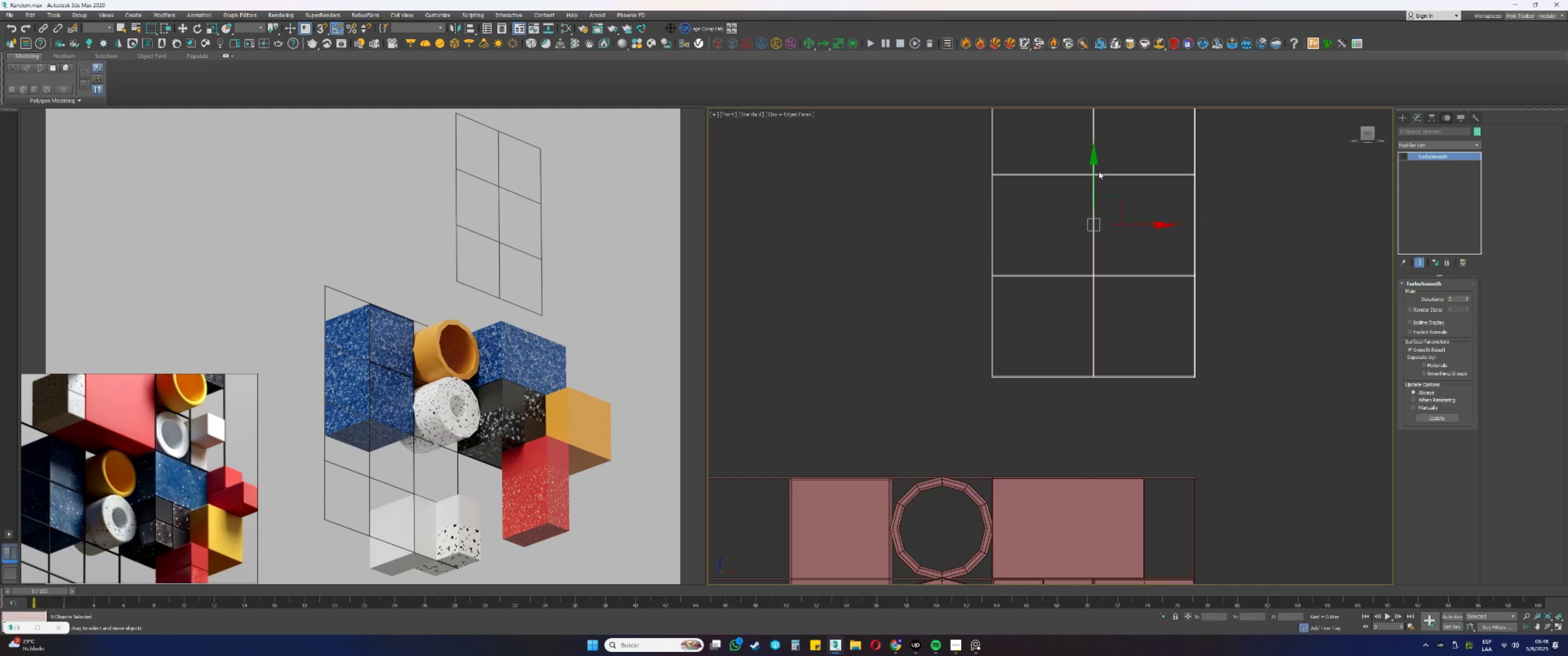 
left_click_drag(start_coordinate=[1096, 169], to_coordinate=[1094, 260])
 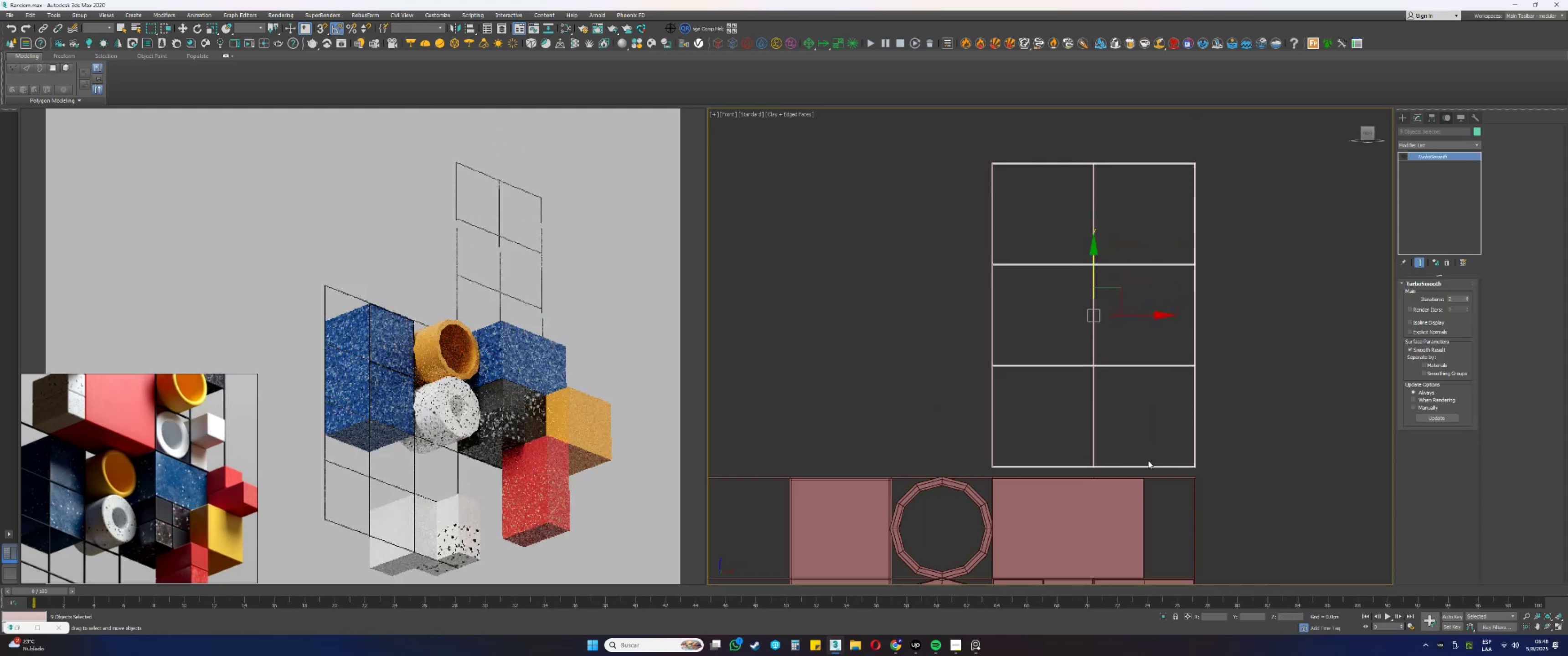 
scroll: coordinate [1243, 407], scroll_direction: up, amount: 11.0
 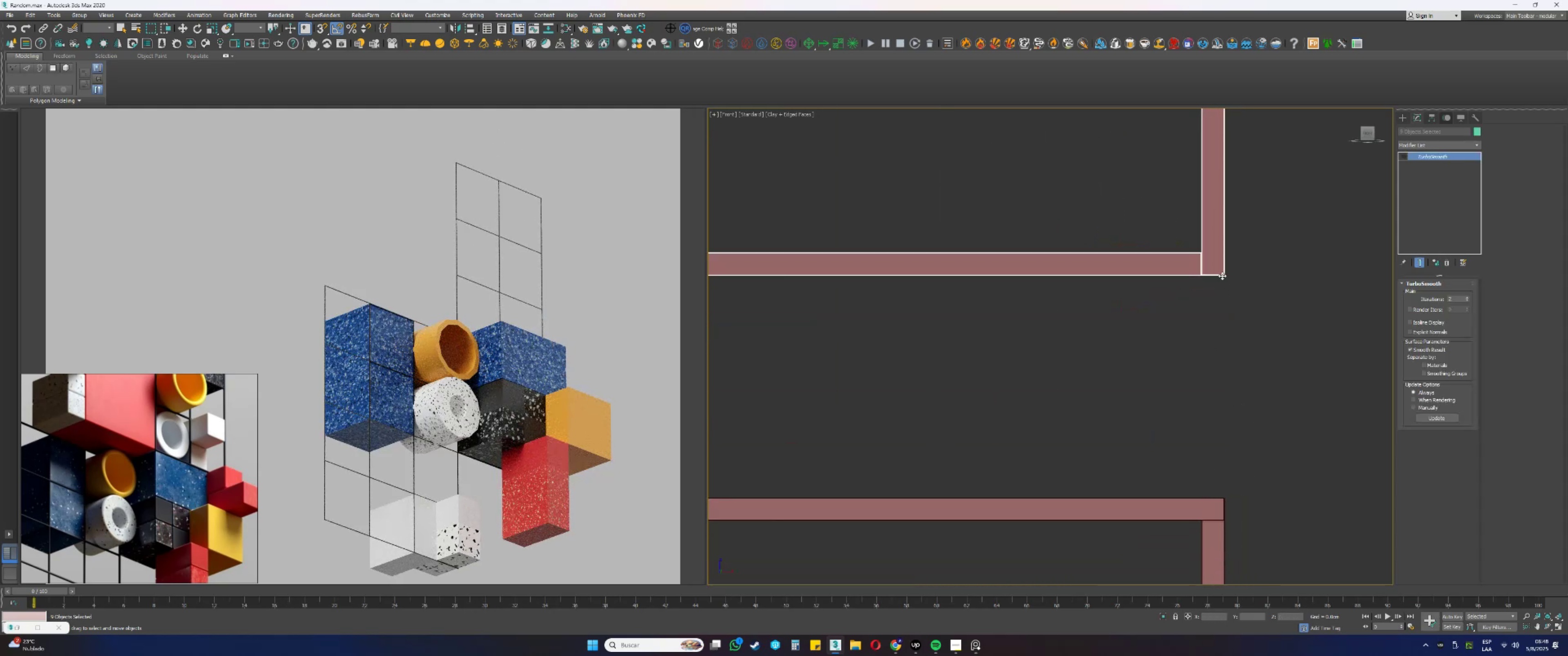 
left_click_drag(start_coordinate=[1222, 276], to_coordinate=[1230, 481])
 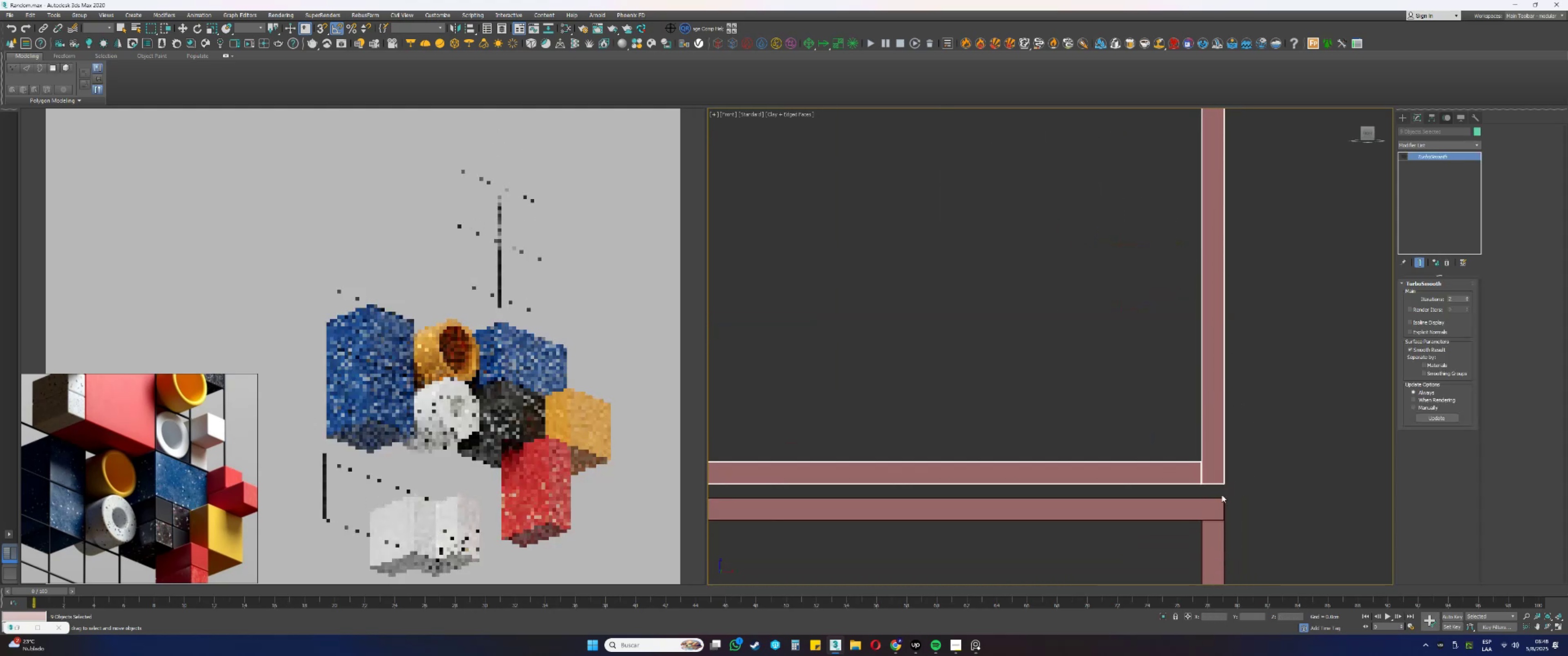 
scroll: coordinate [1224, 496], scroll_direction: up, amount: 7.0
 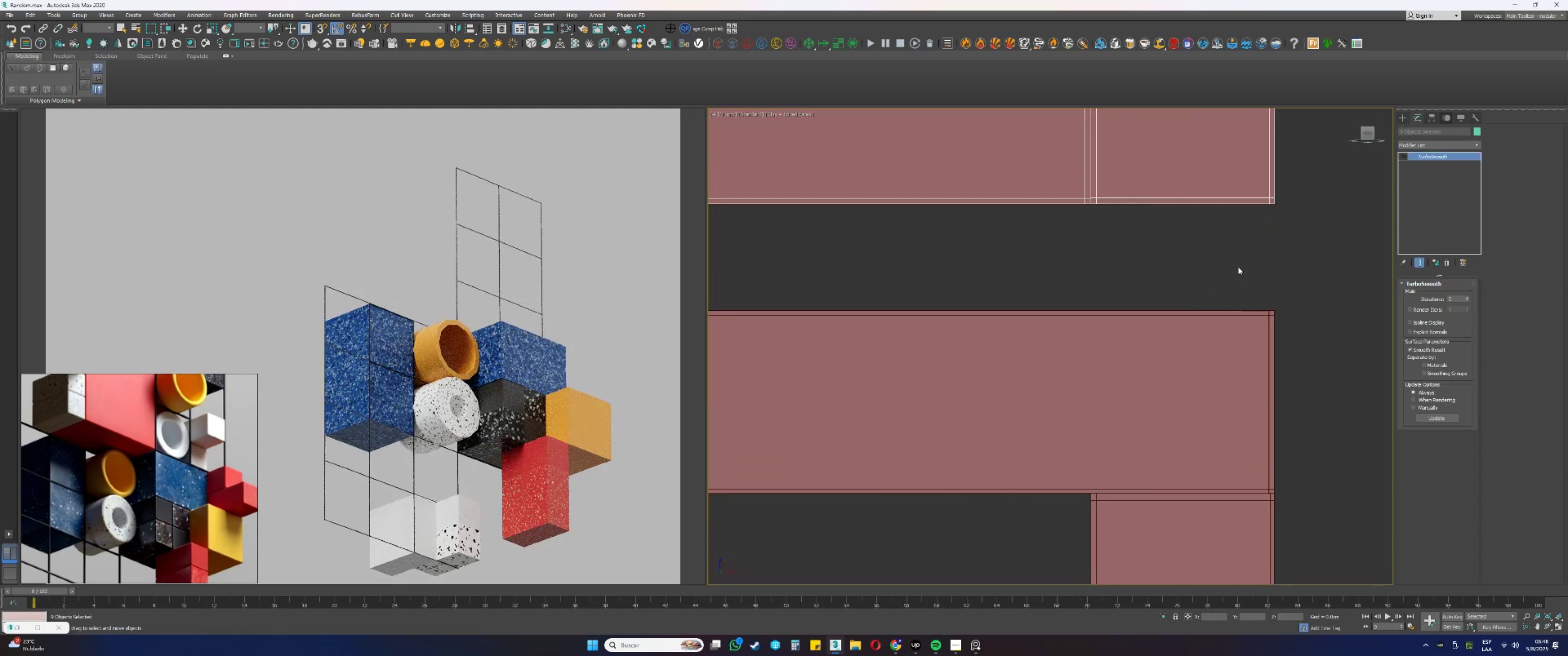 
key(S)
 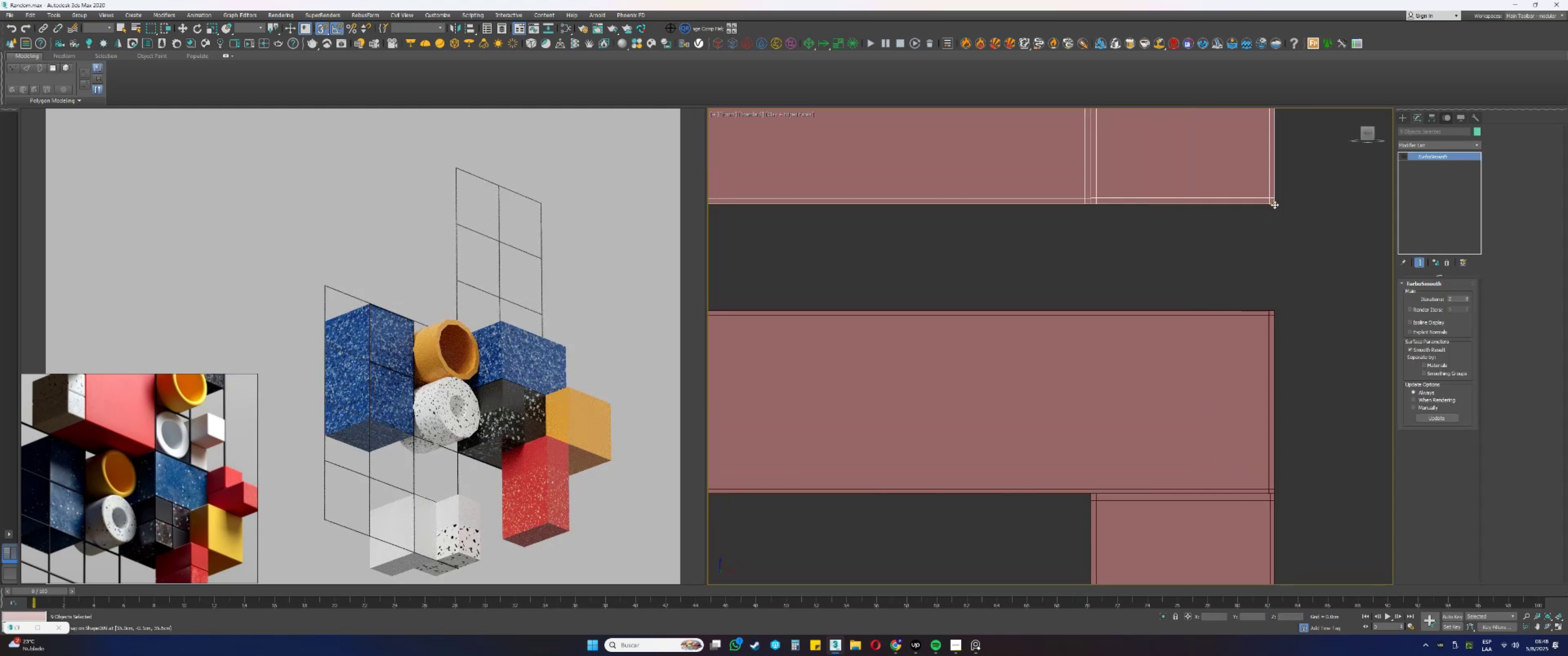 
left_click_drag(start_coordinate=[1274, 205], to_coordinate=[1274, 494])
 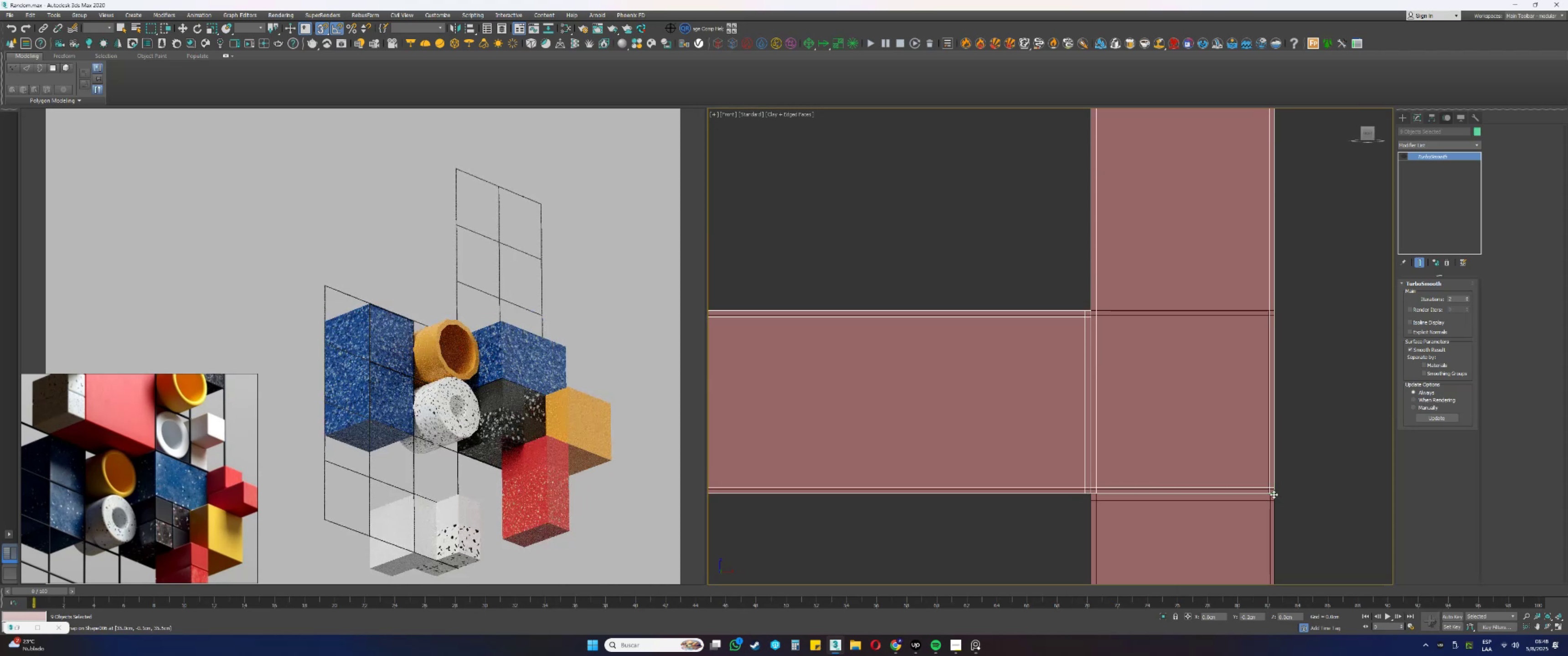 
key(S)
 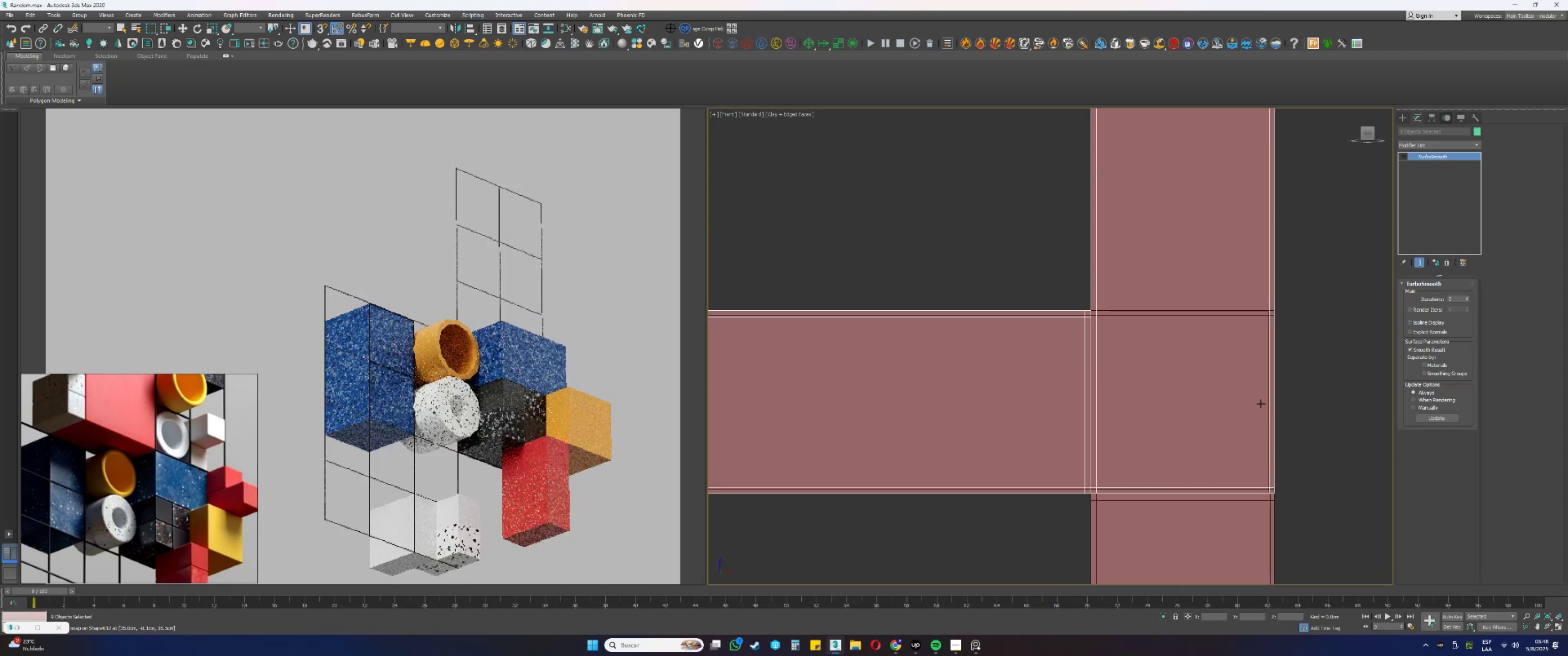 
scroll: coordinate [1255, 352], scroll_direction: down, amount: 19.0
 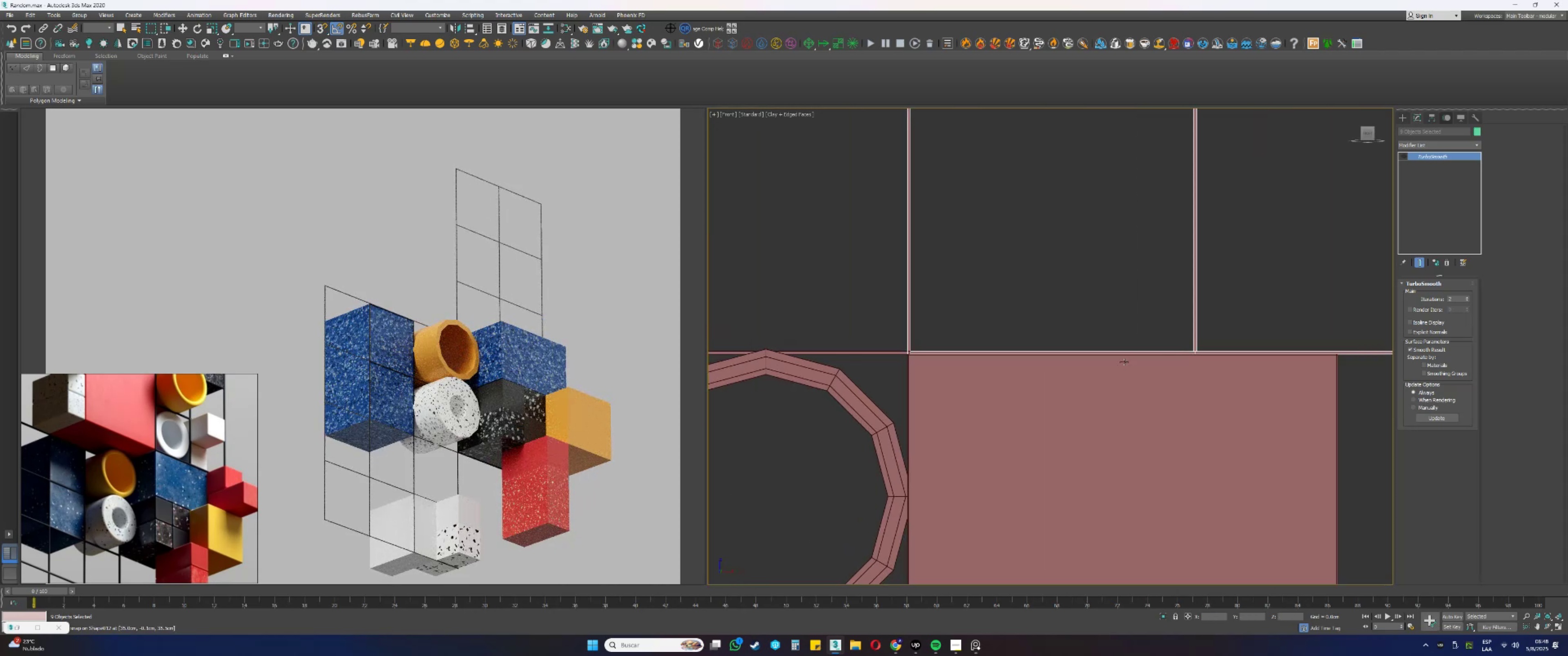 
scroll: coordinate [928, 353], scroll_direction: up, amount: 3.0
 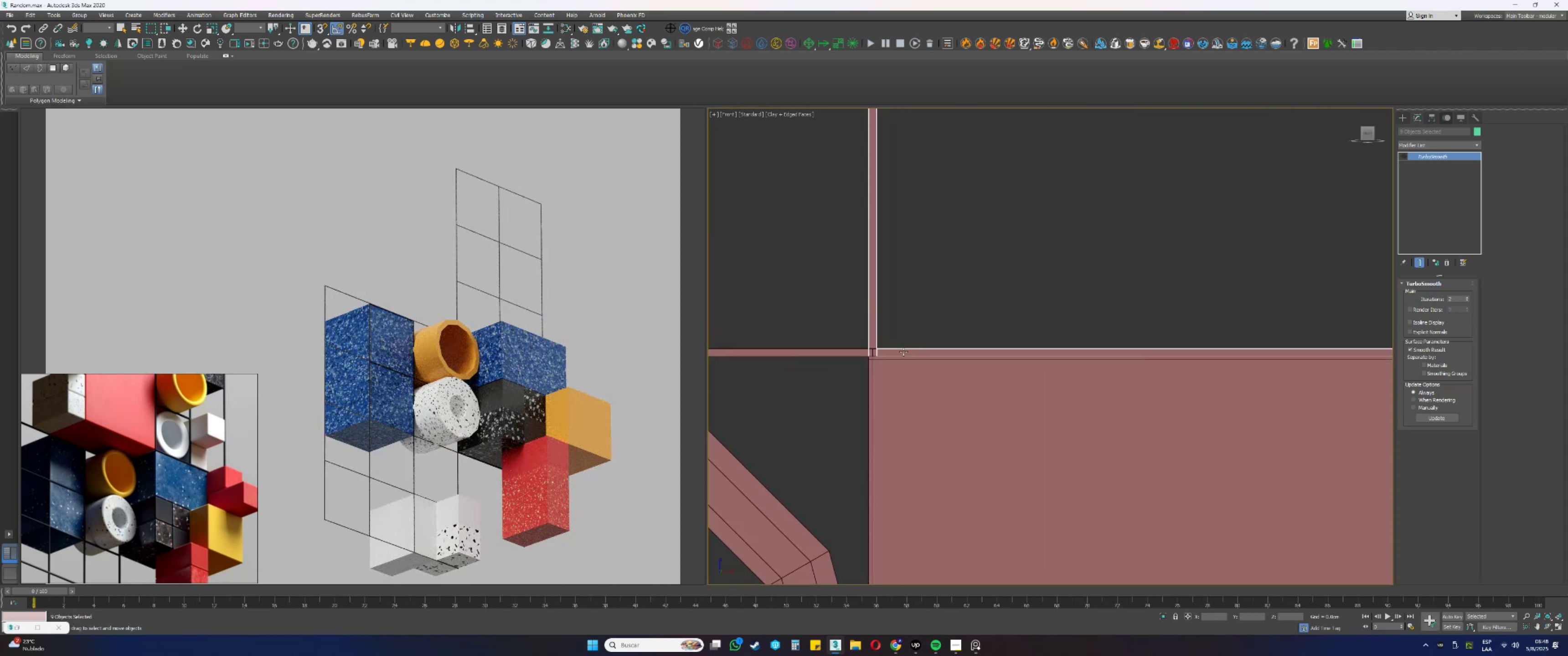 
left_click([900, 351])
 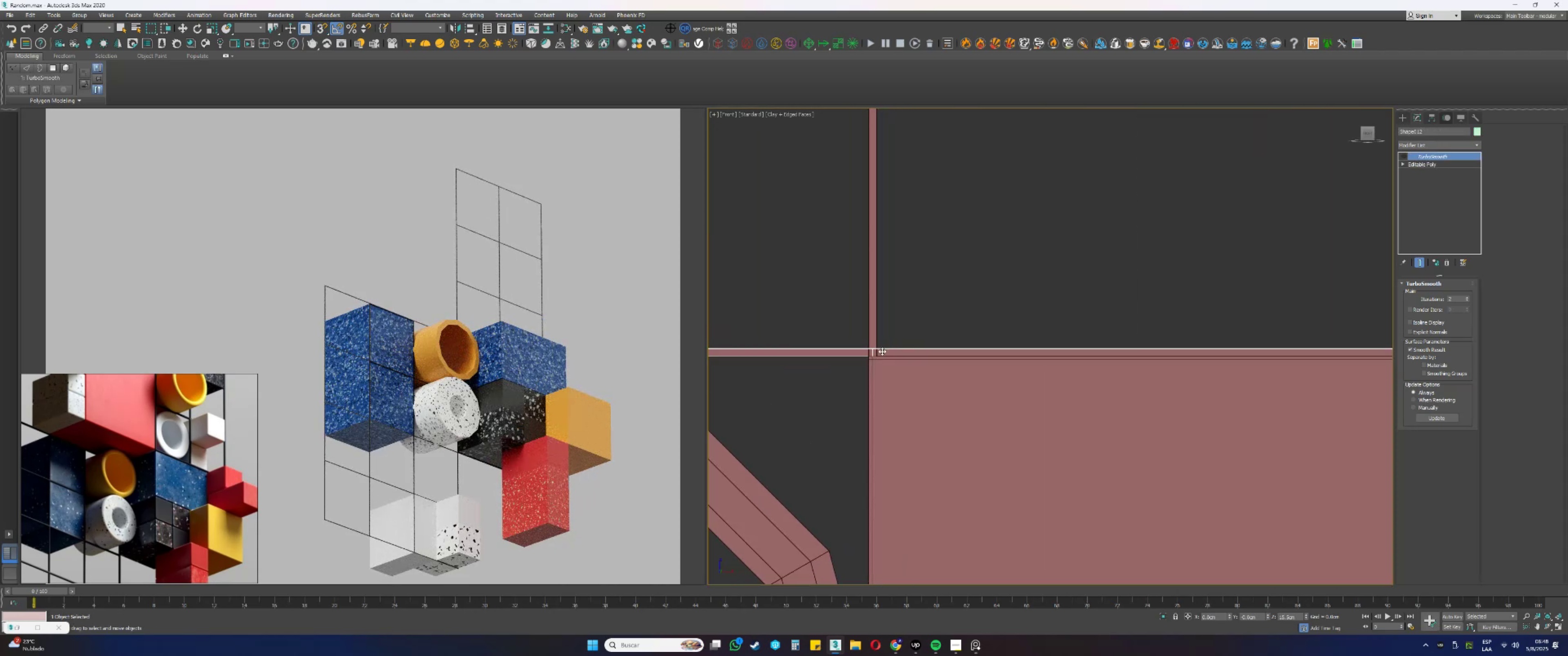 
scroll: coordinate [882, 367], scroll_direction: up, amount: 6.0
 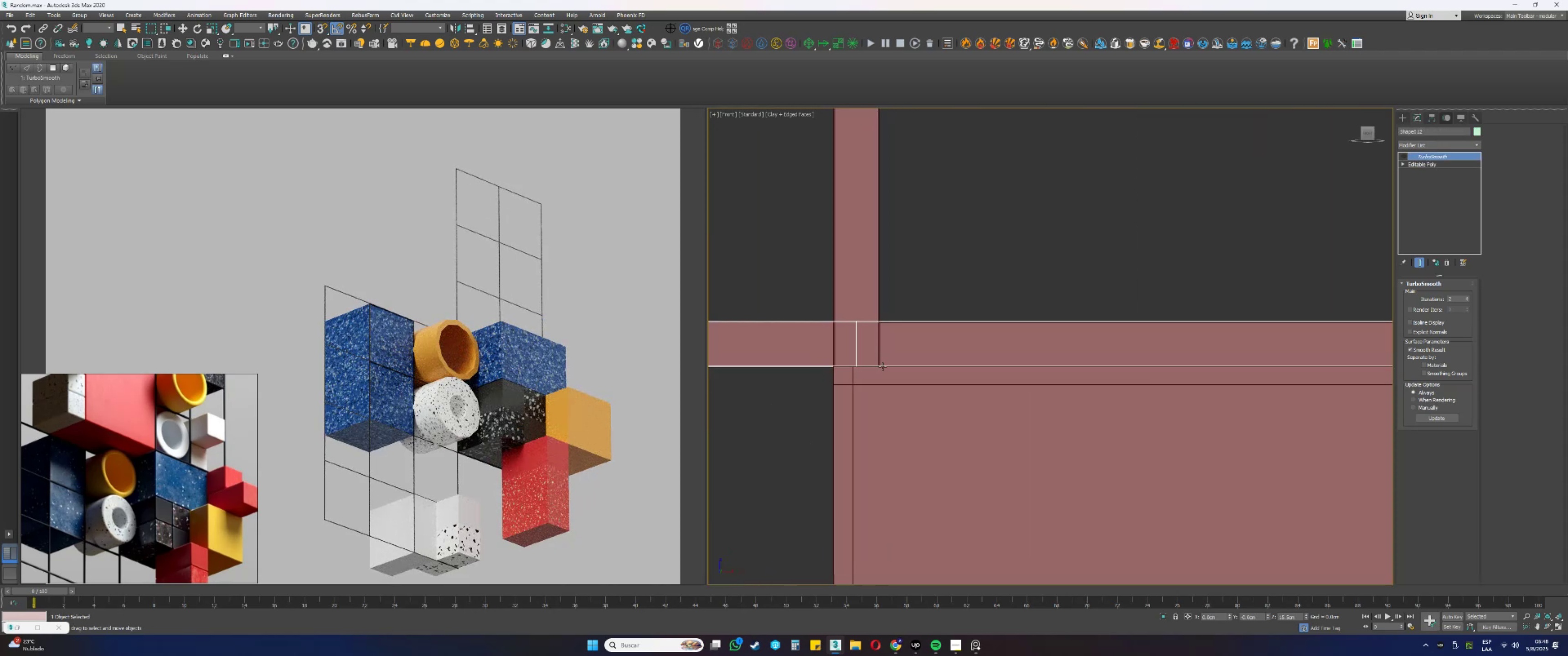 
key(F3)
 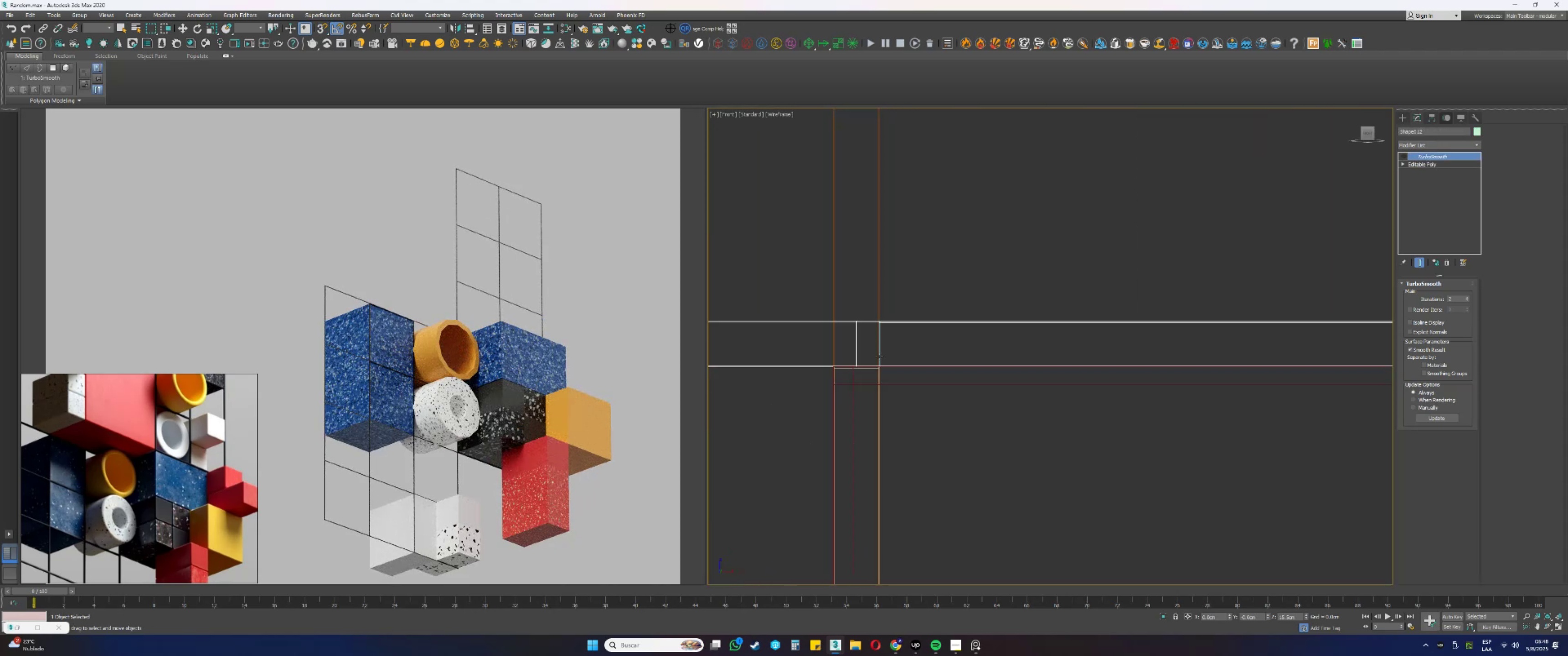 
left_click([879, 356])
 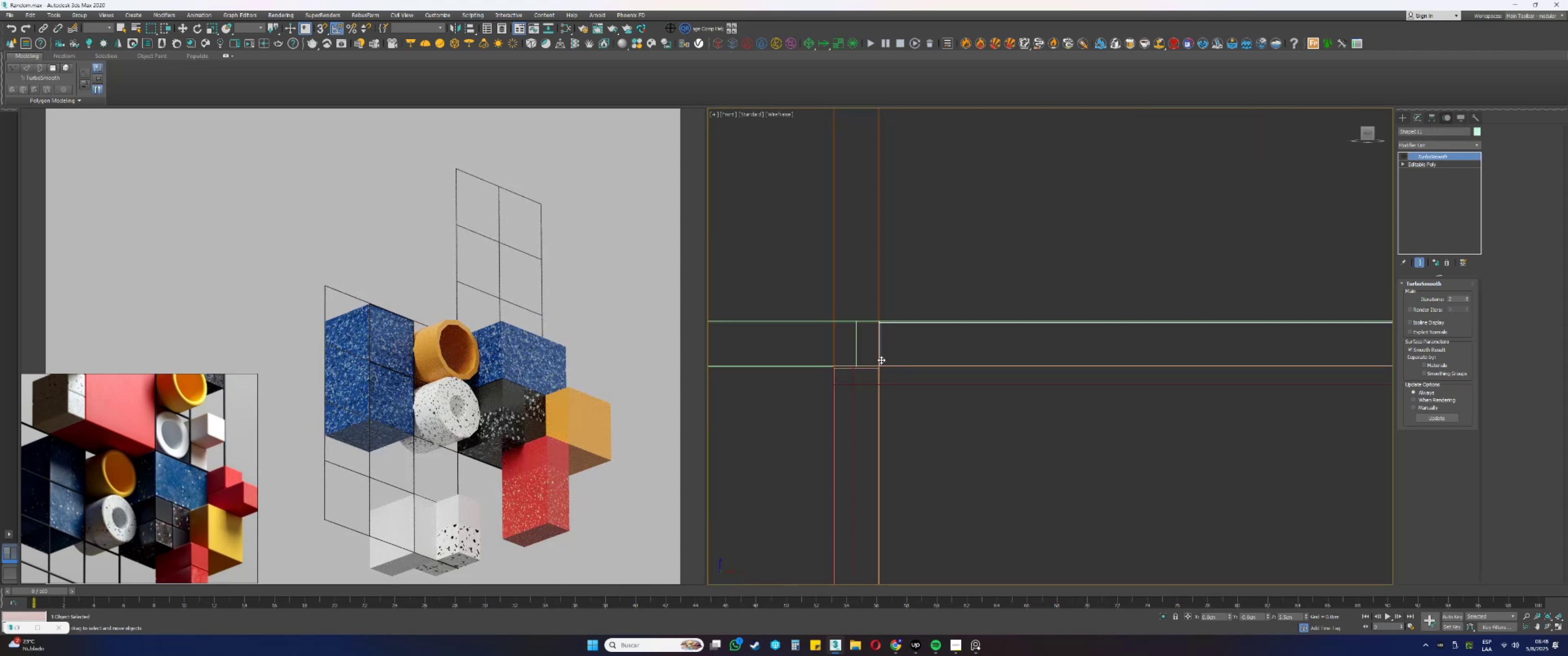 
scroll: coordinate [883, 363], scroll_direction: up, amount: 3.0
 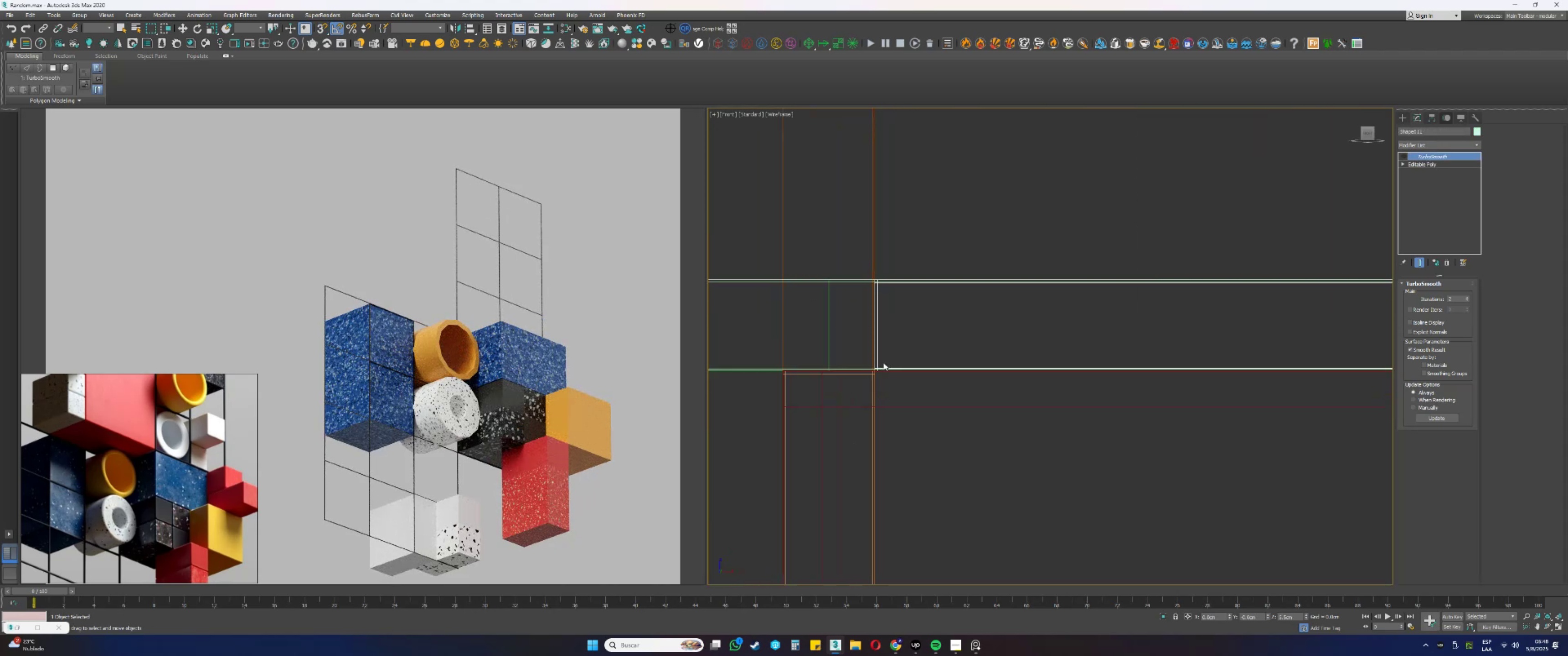 
key(F3)
 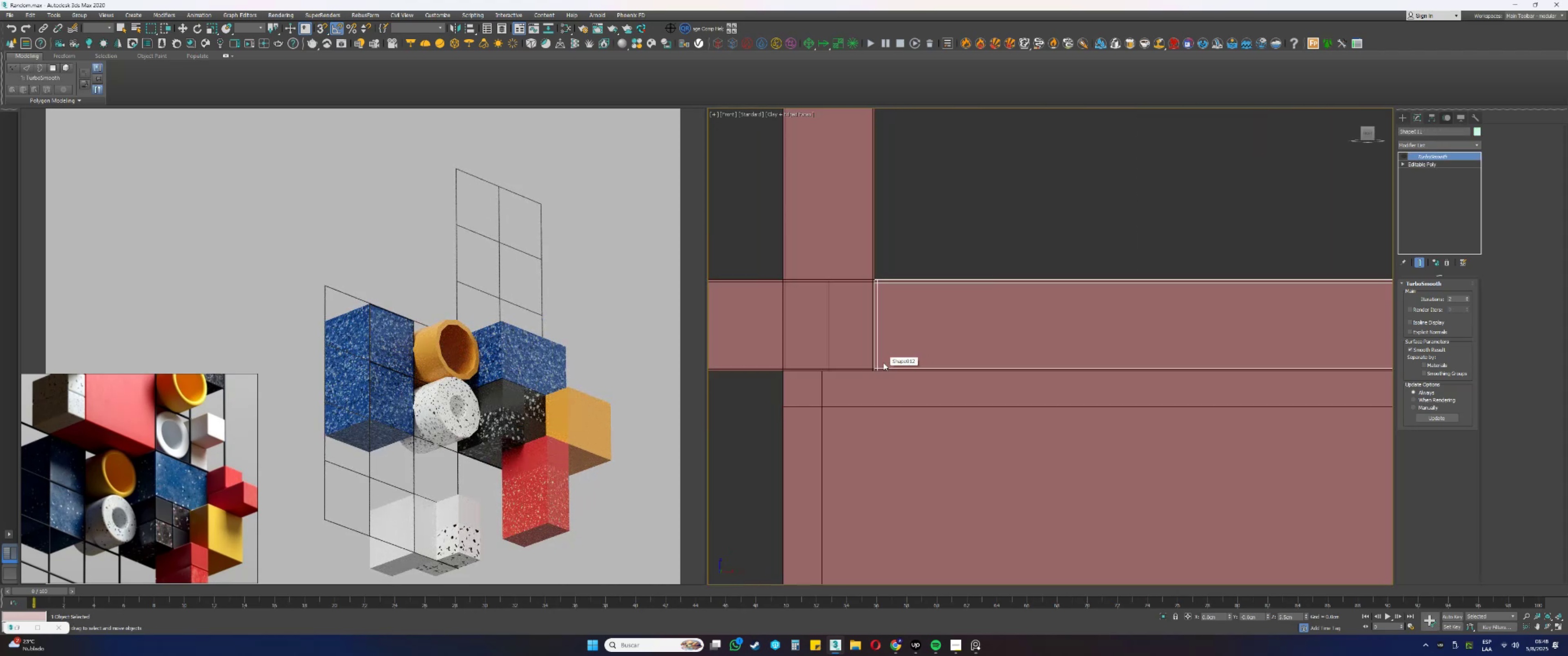 
scroll: coordinate [884, 362], scroll_direction: down, amount: 9.0
 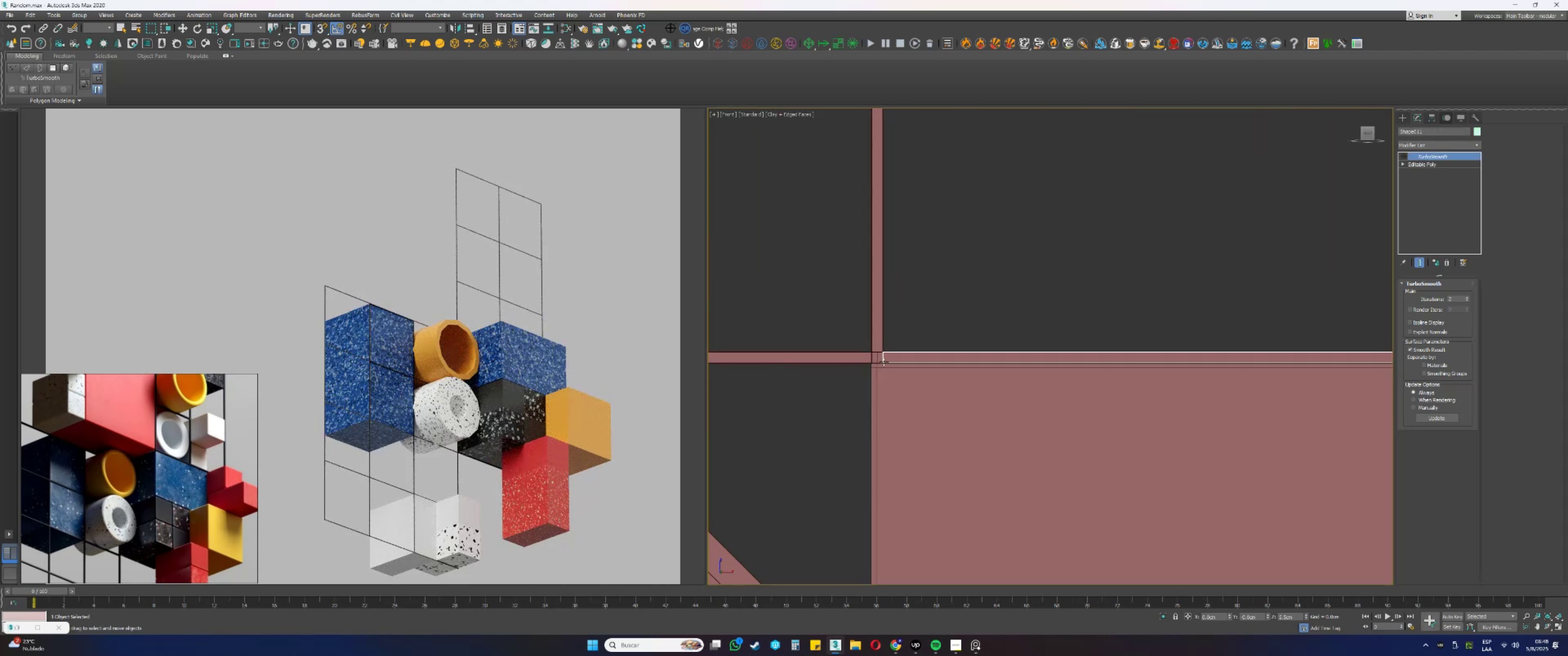 
key(Delete)
 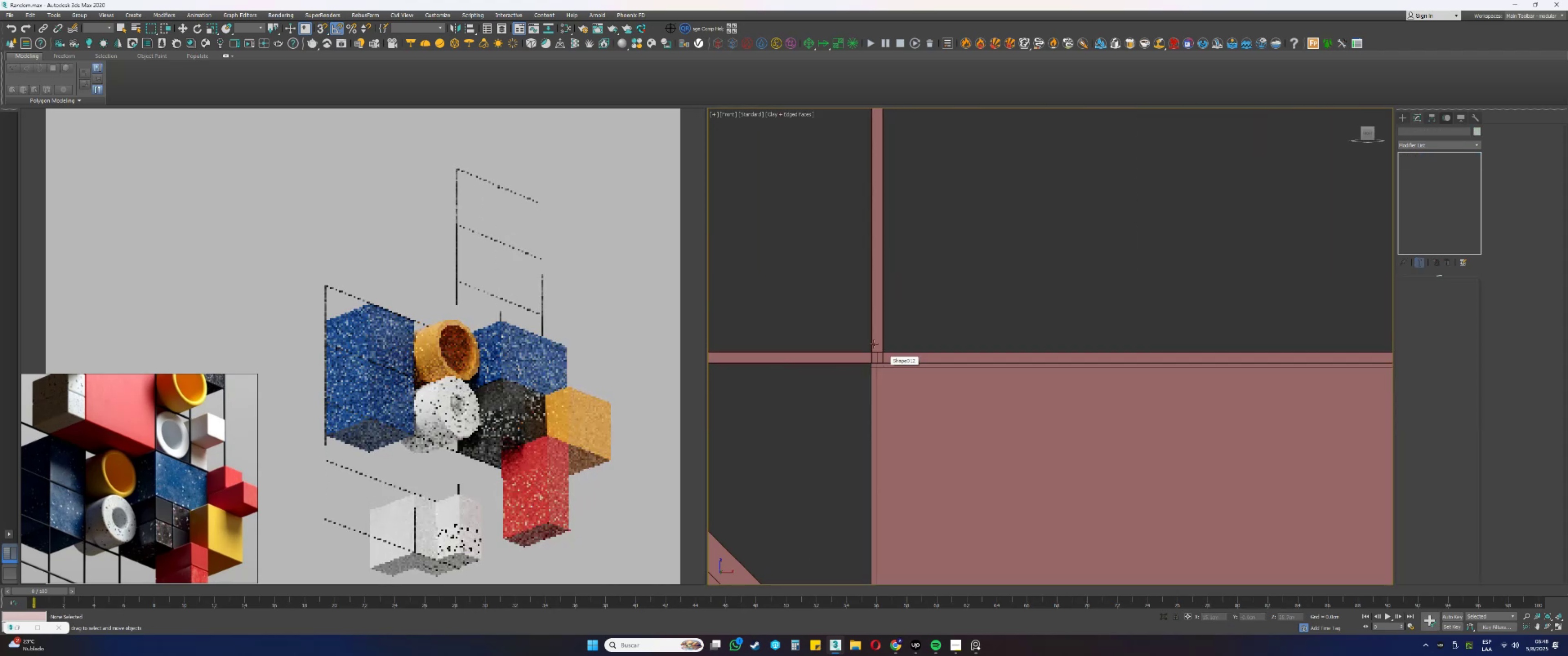 
left_click([872, 337])
 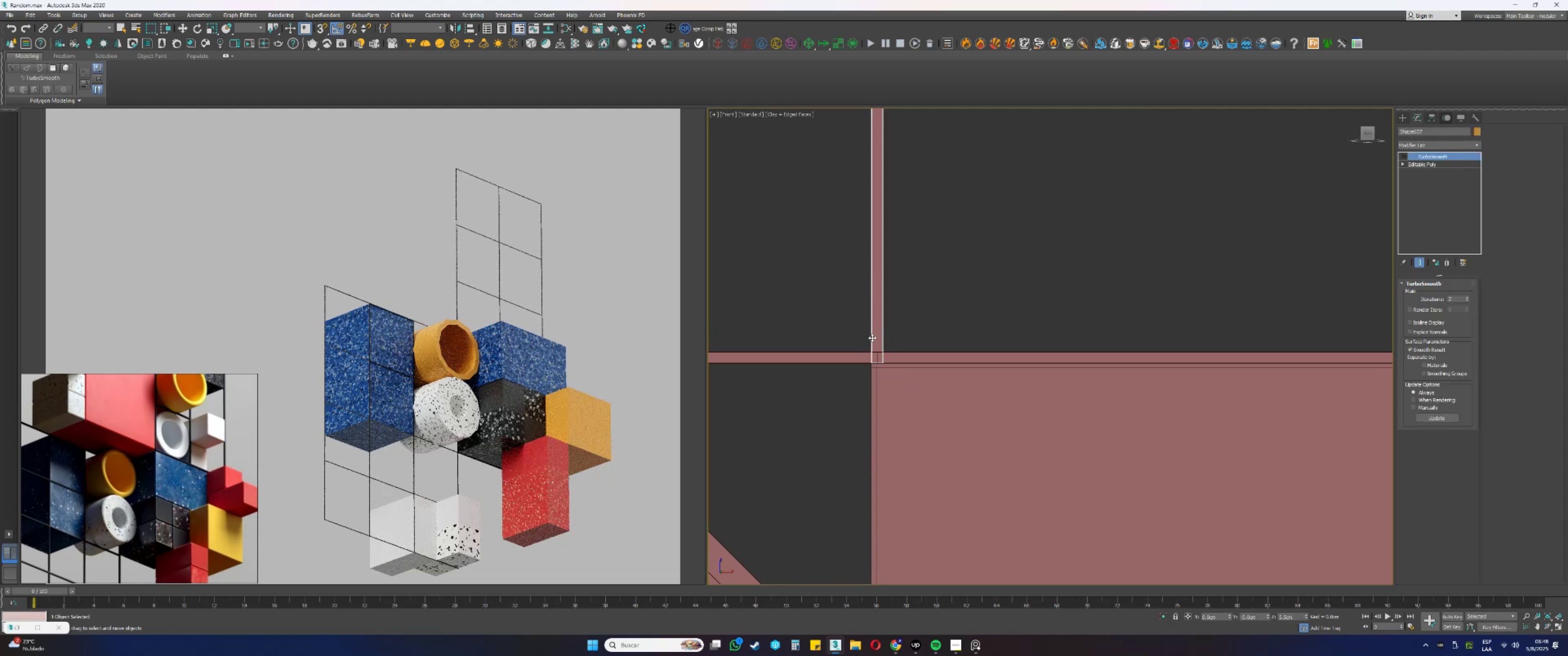 
scroll: coordinate [874, 363], scroll_direction: up, amount: 5.0
 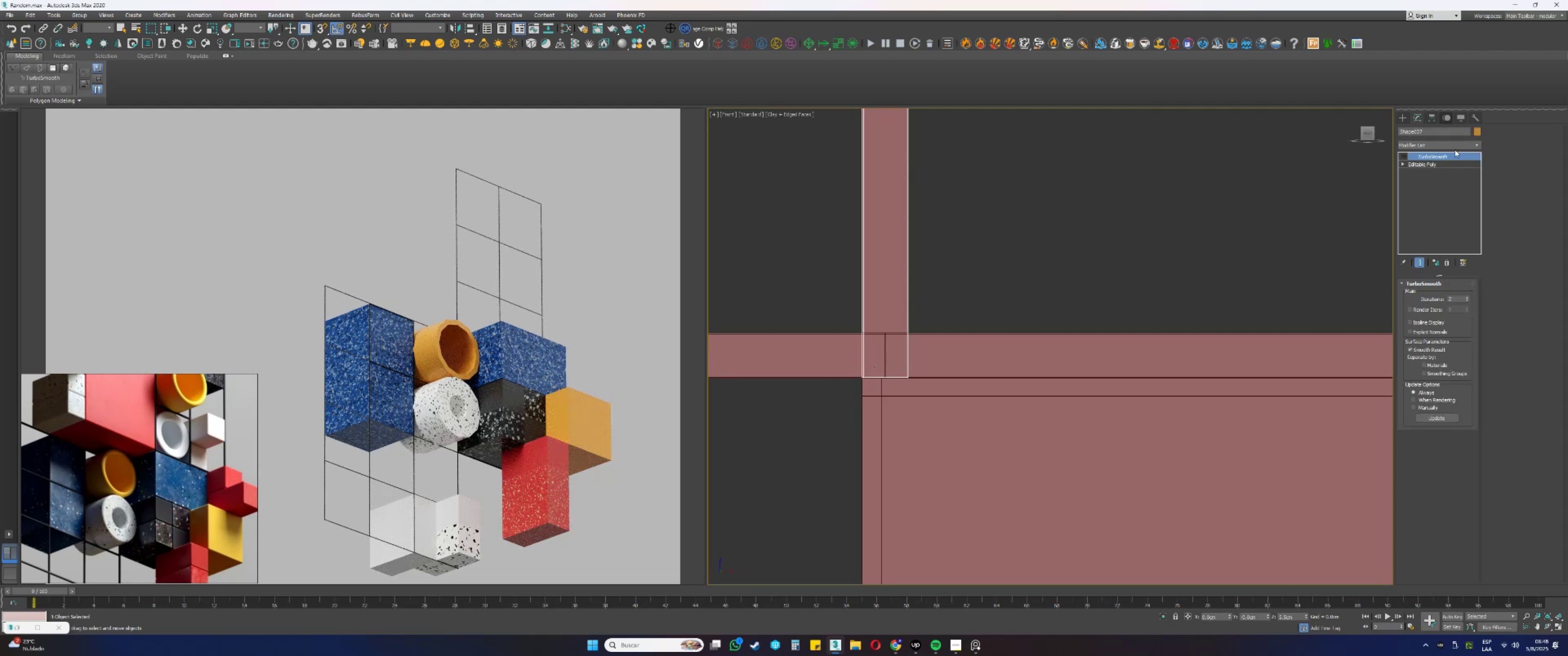 
left_click([1426, 165])
 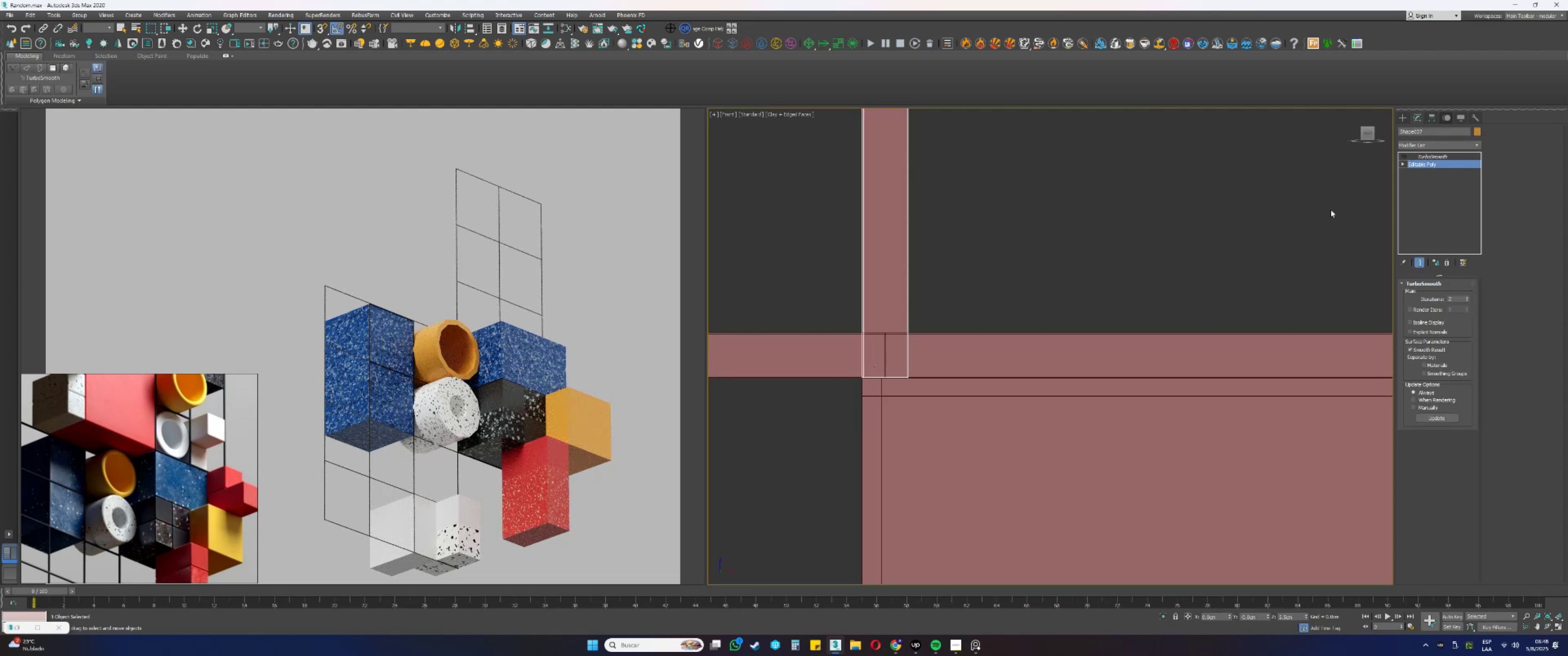 
key(1)
 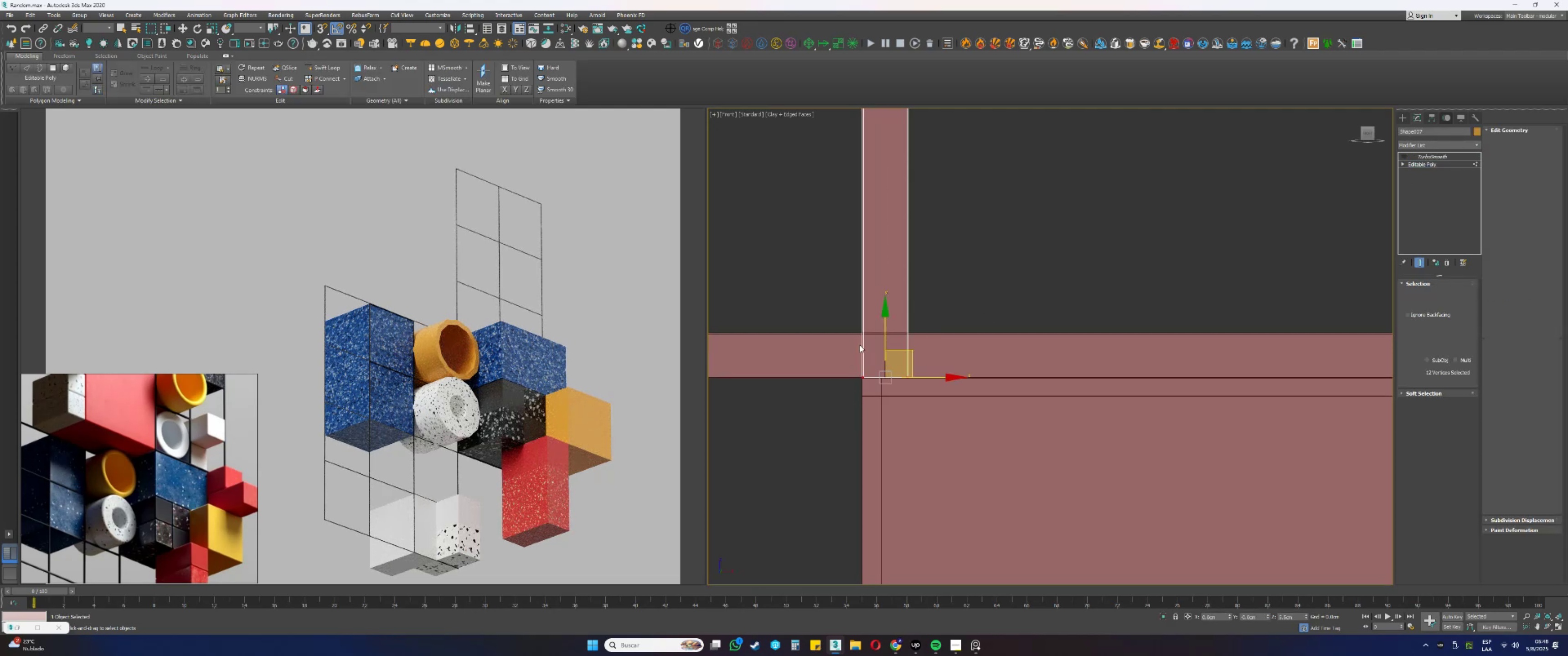 
left_click_drag(start_coordinate=[781, 324], to_coordinate=[959, 438])
 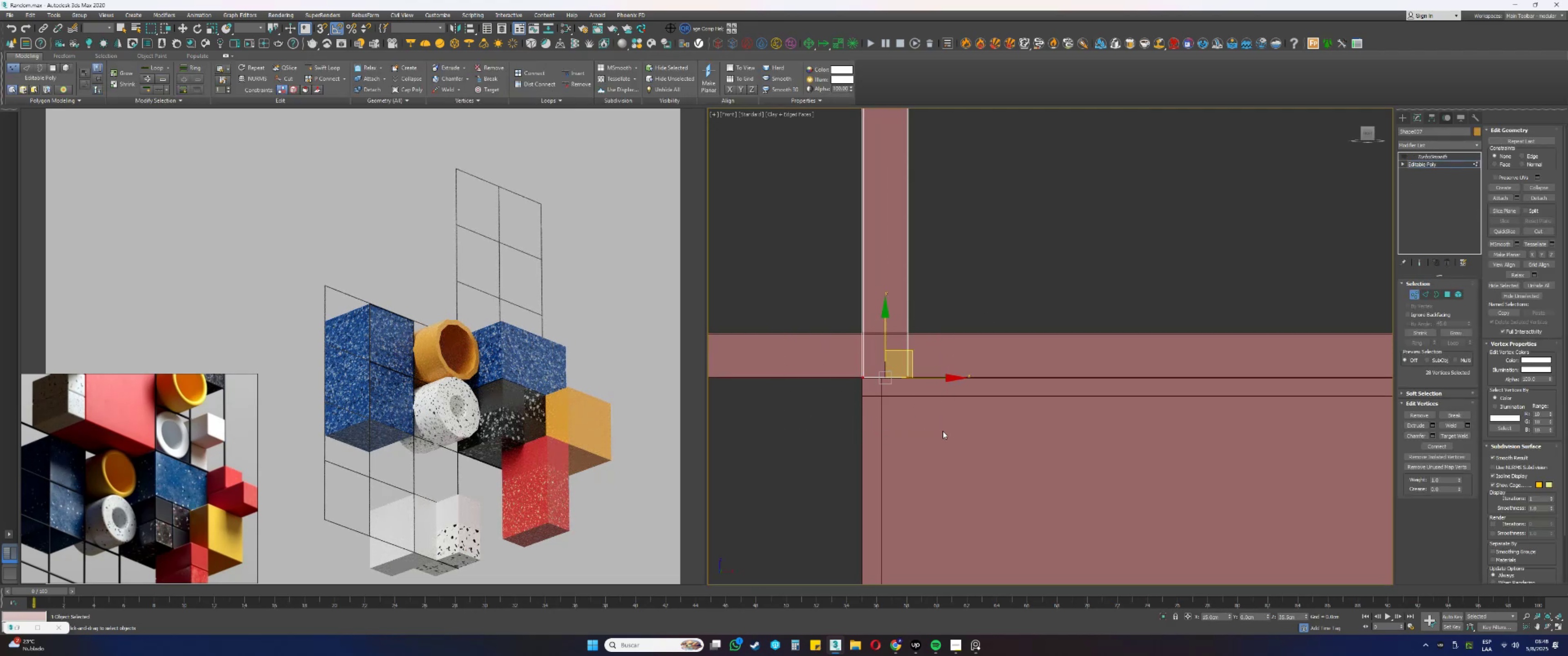 
scroll: coordinate [887, 343], scroll_direction: up, amount: 4.0
 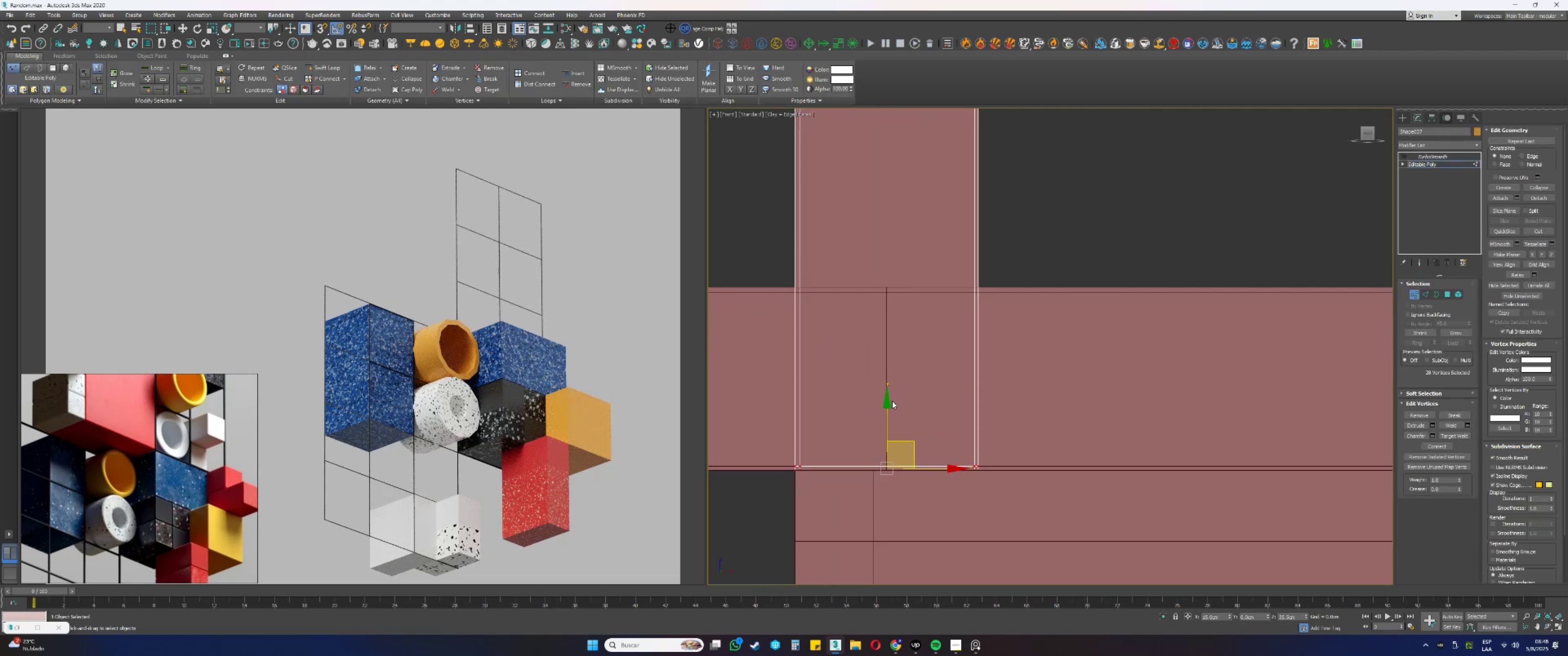 
left_click_drag(start_coordinate=[890, 409], to_coordinate=[920, 206])
 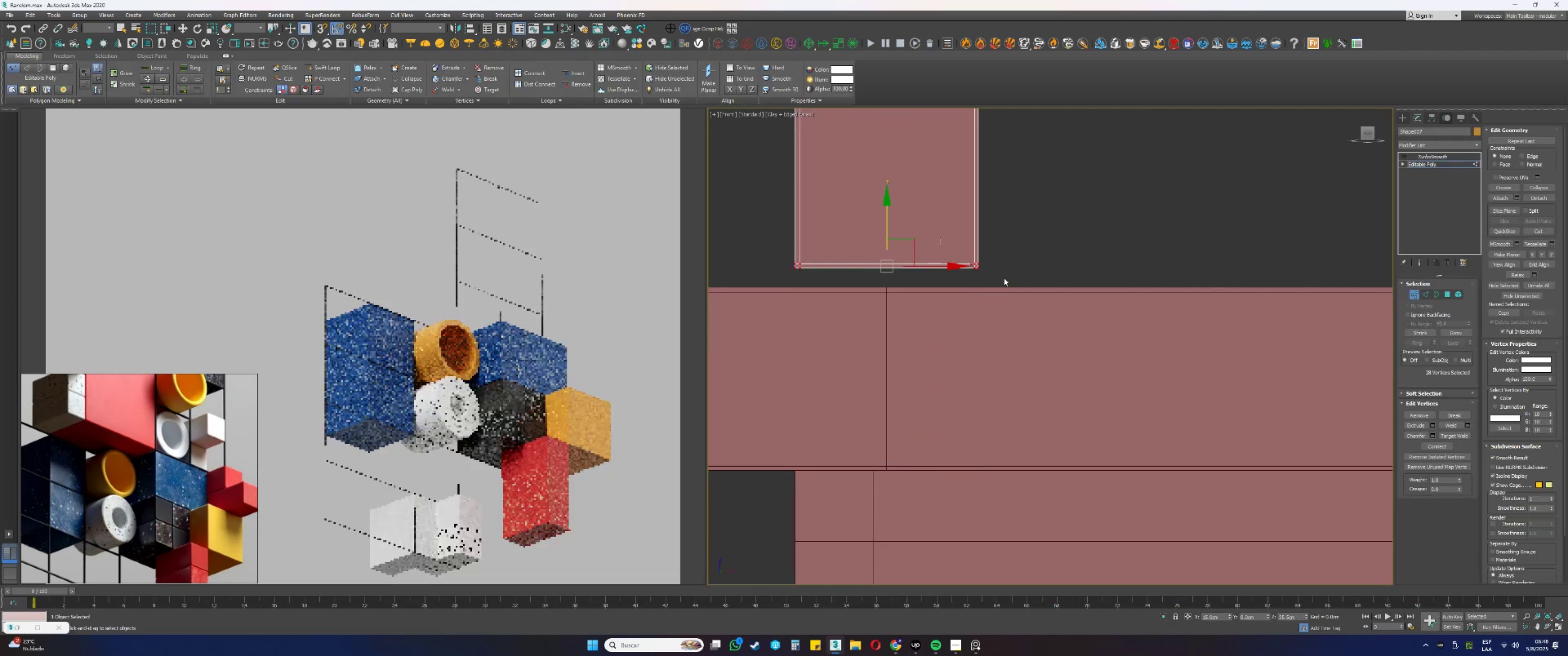 
type(ss)
 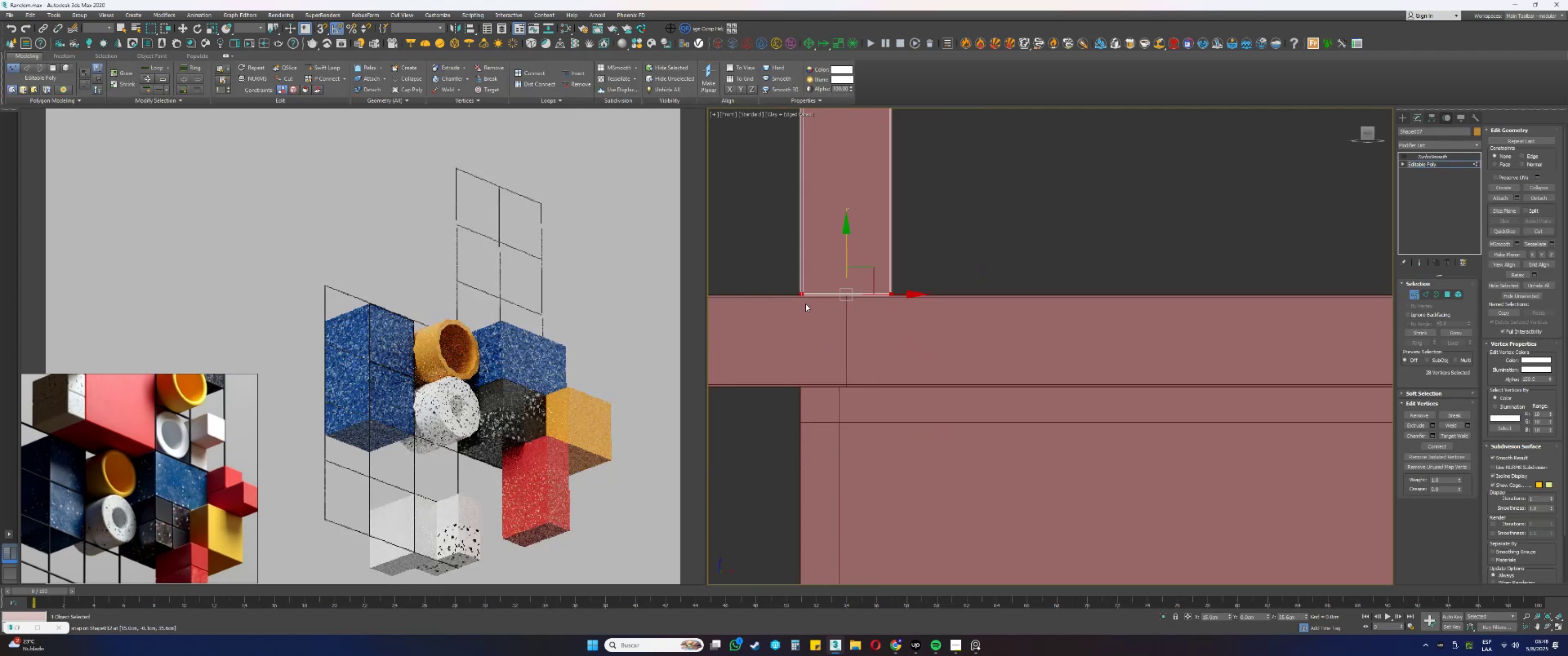 
left_click_drag(start_coordinate=[979, 270], to_coordinate=[884, 287])
 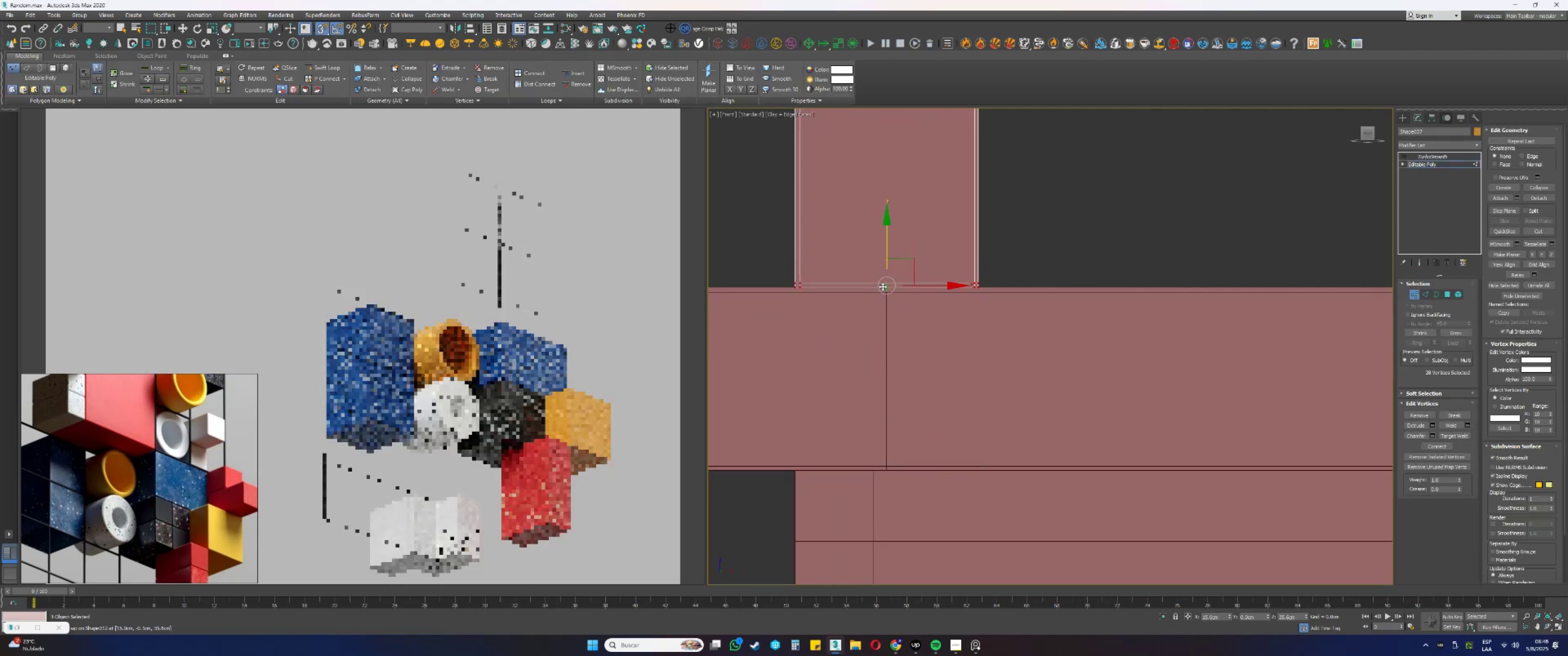 
scroll: coordinate [980, 340], scroll_direction: down, amount: 9.0
 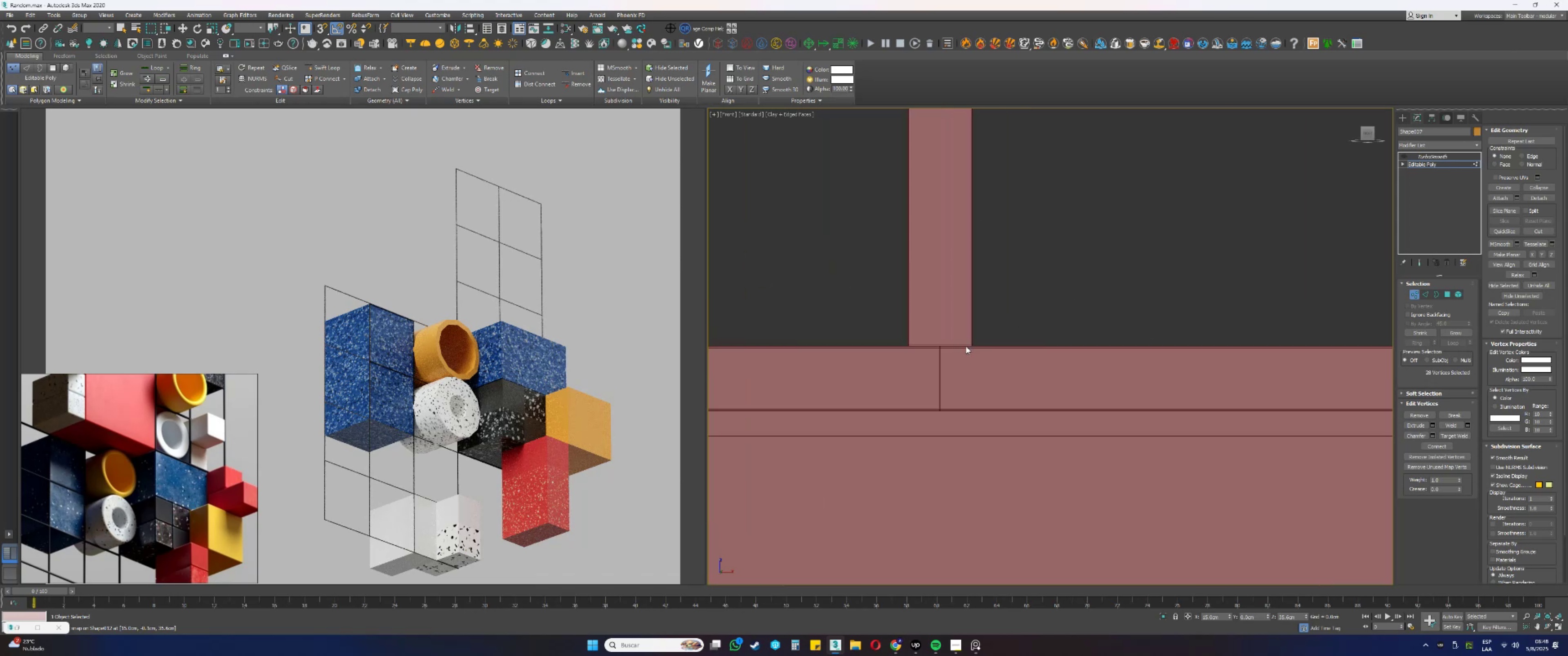 
scroll: coordinate [928, 344], scroll_direction: up, amount: 5.0
 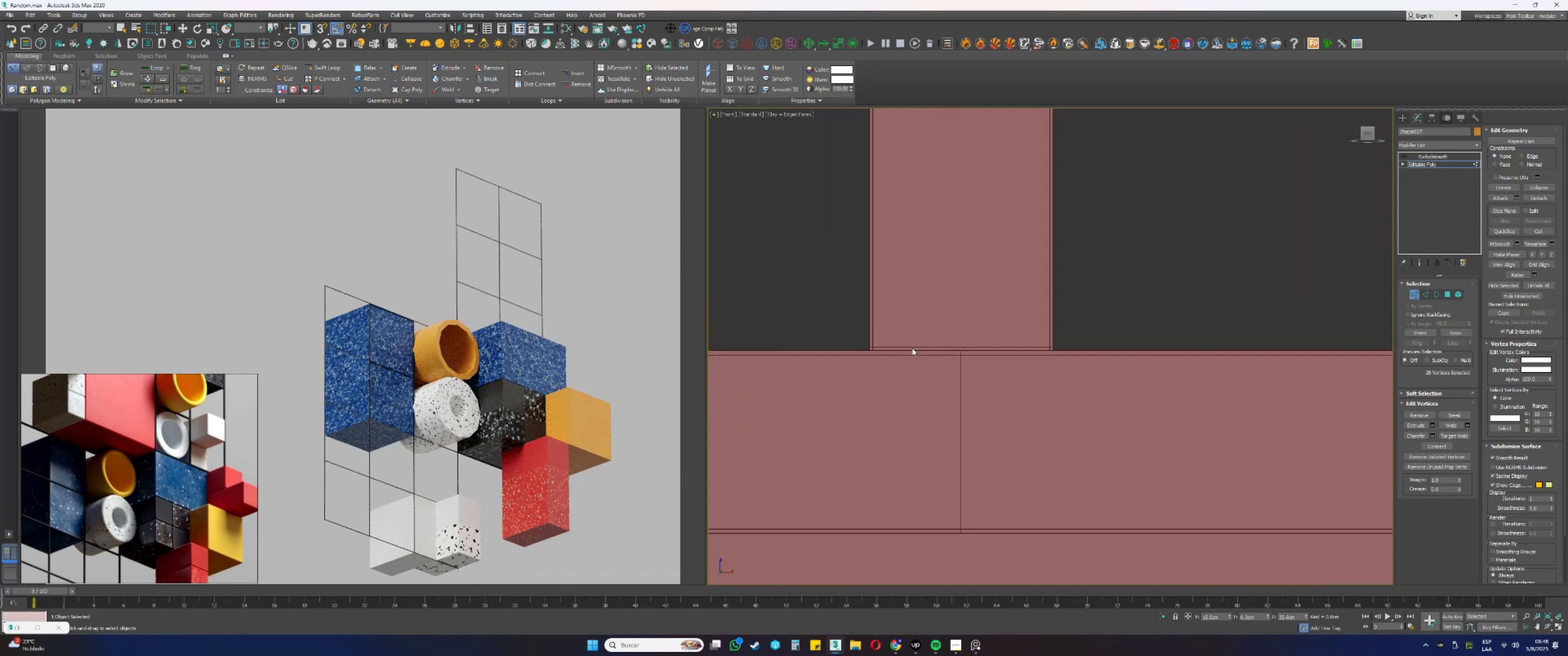 
scroll: coordinate [1093, 363], scroll_direction: down, amount: 21.0
 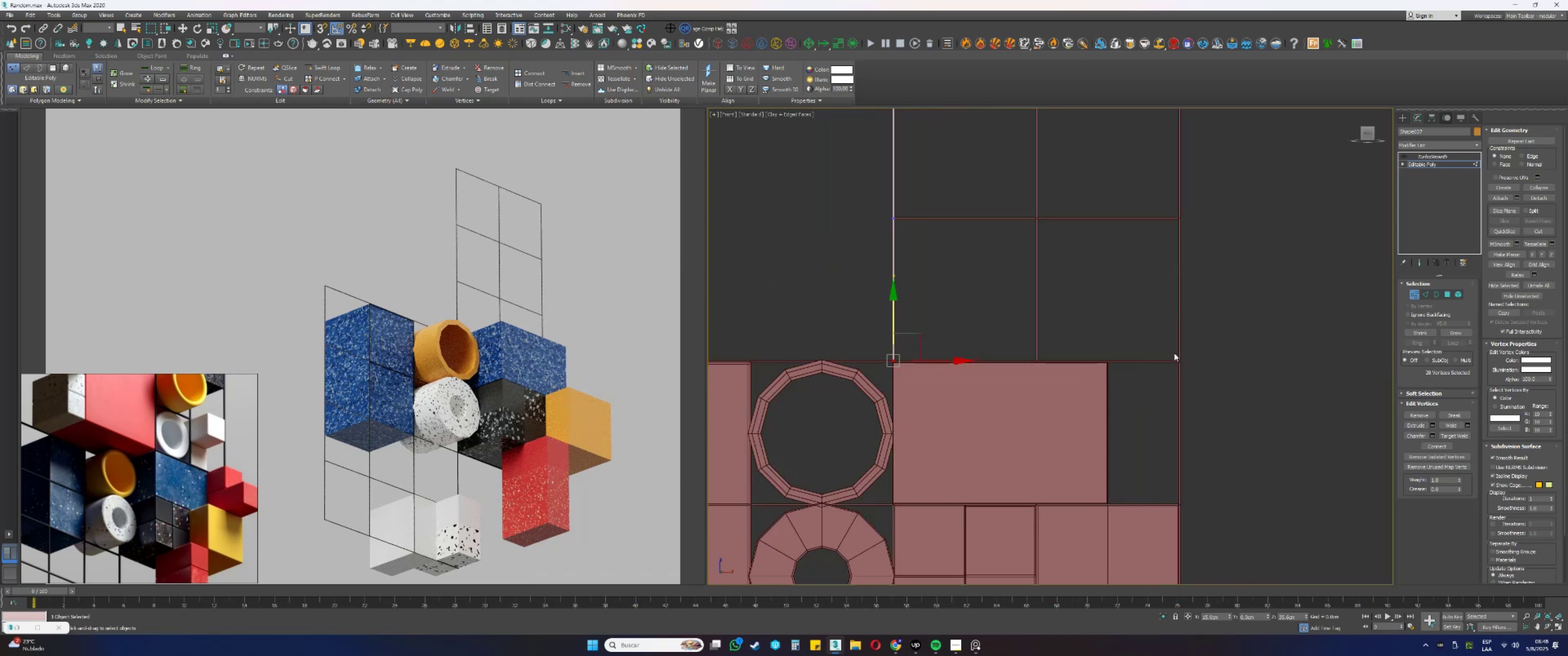 
scroll: coordinate [1174, 436], scroll_direction: up, amount: 14.0
 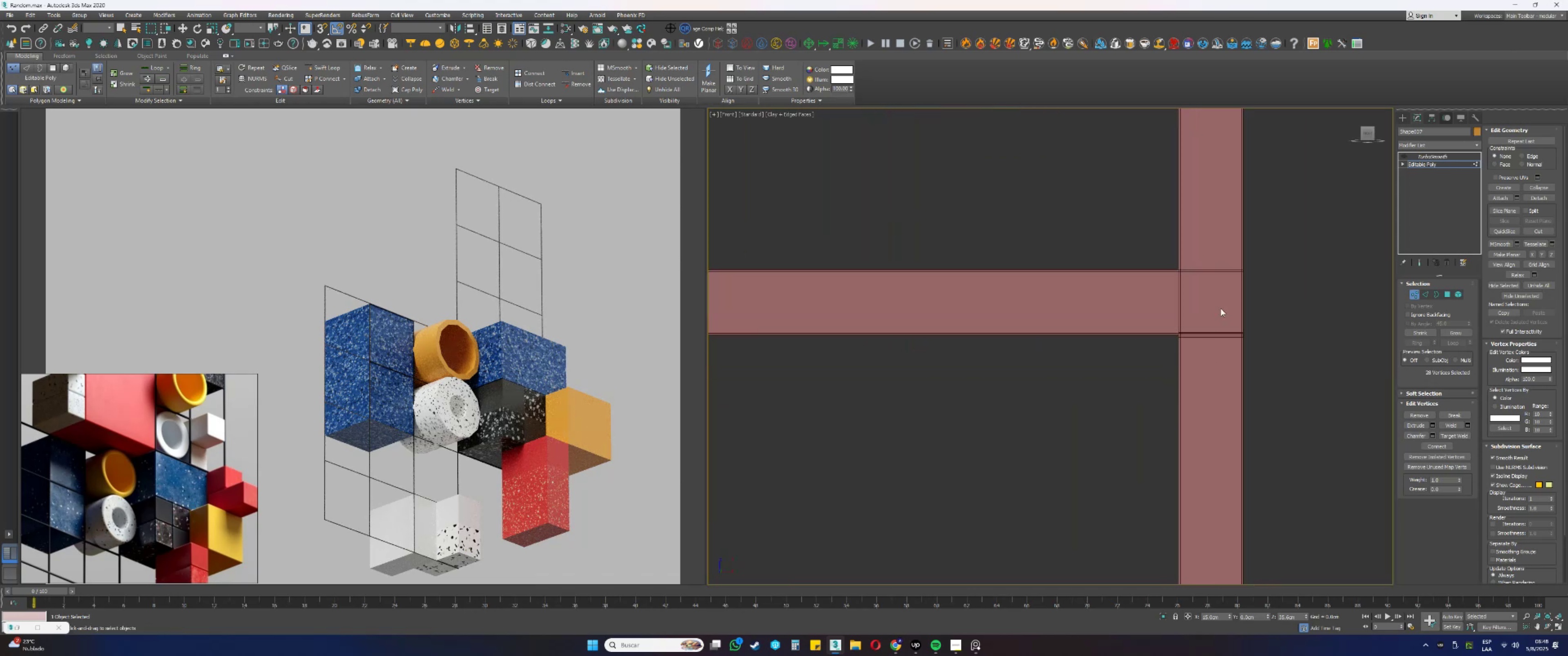 
key(1)
 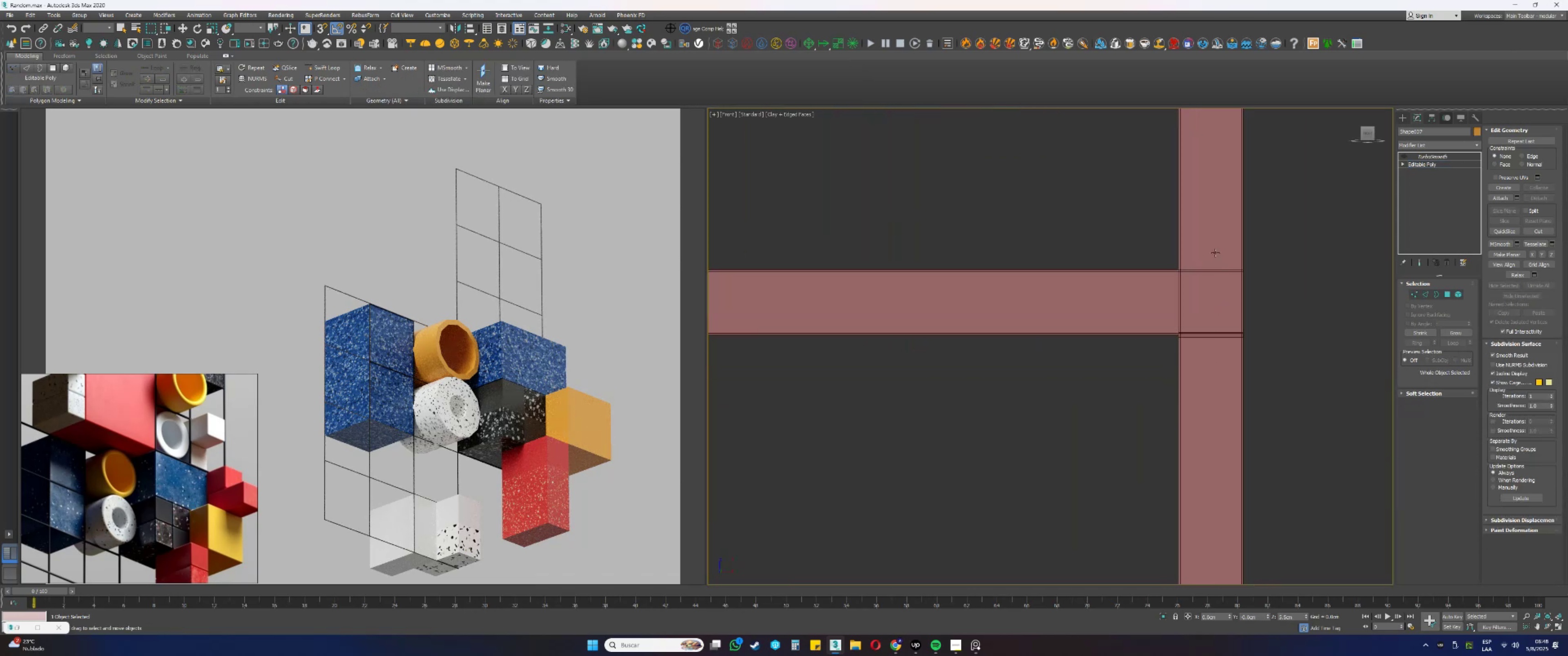 
left_click([1215, 248])
 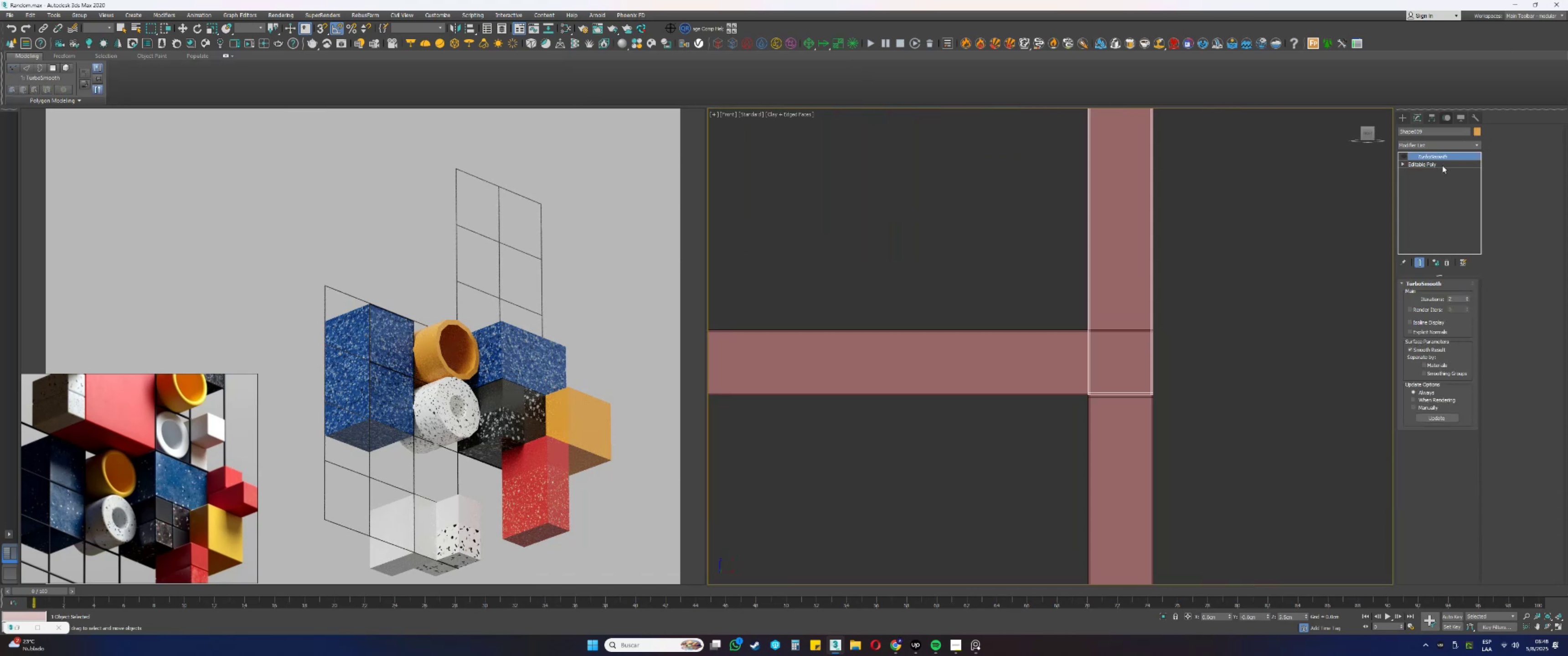 
type(1s1)
 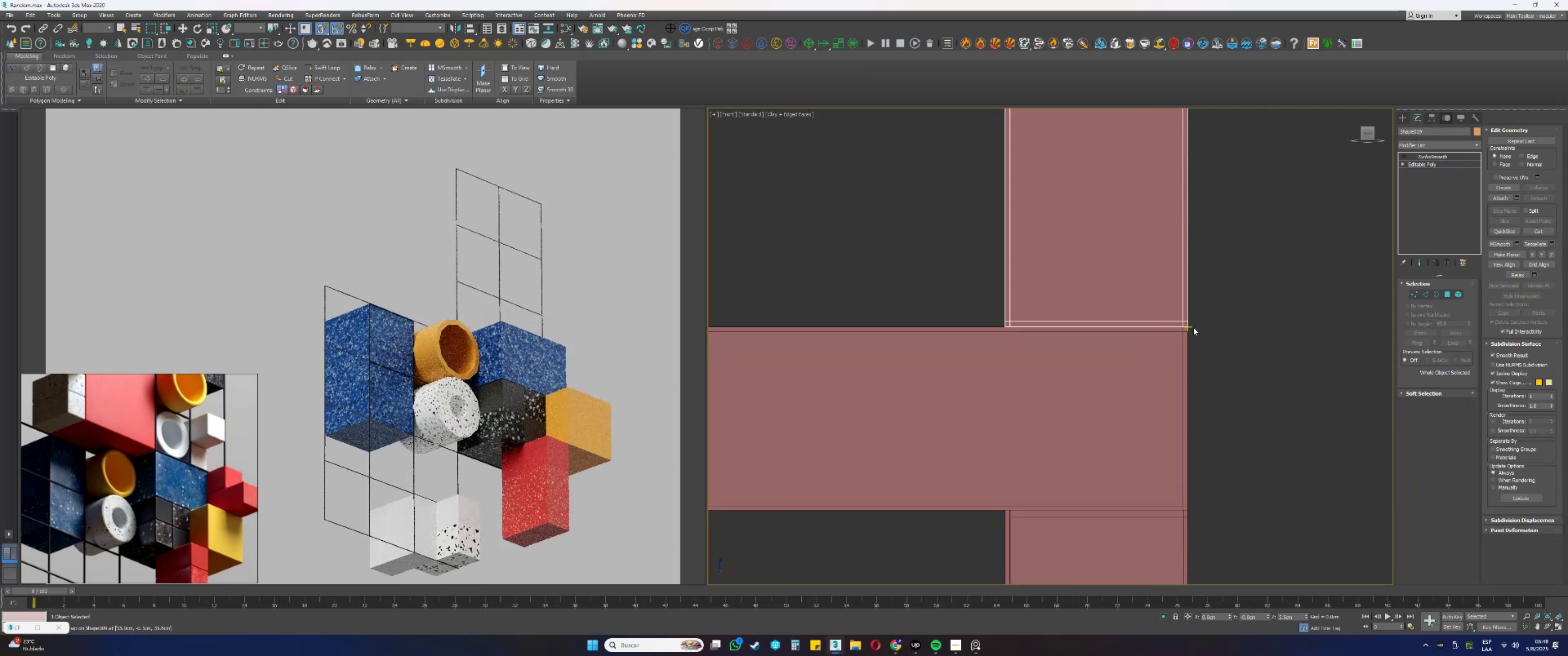 
left_click_drag(start_coordinate=[1217, 348], to_coordinate=[1039, 452])
 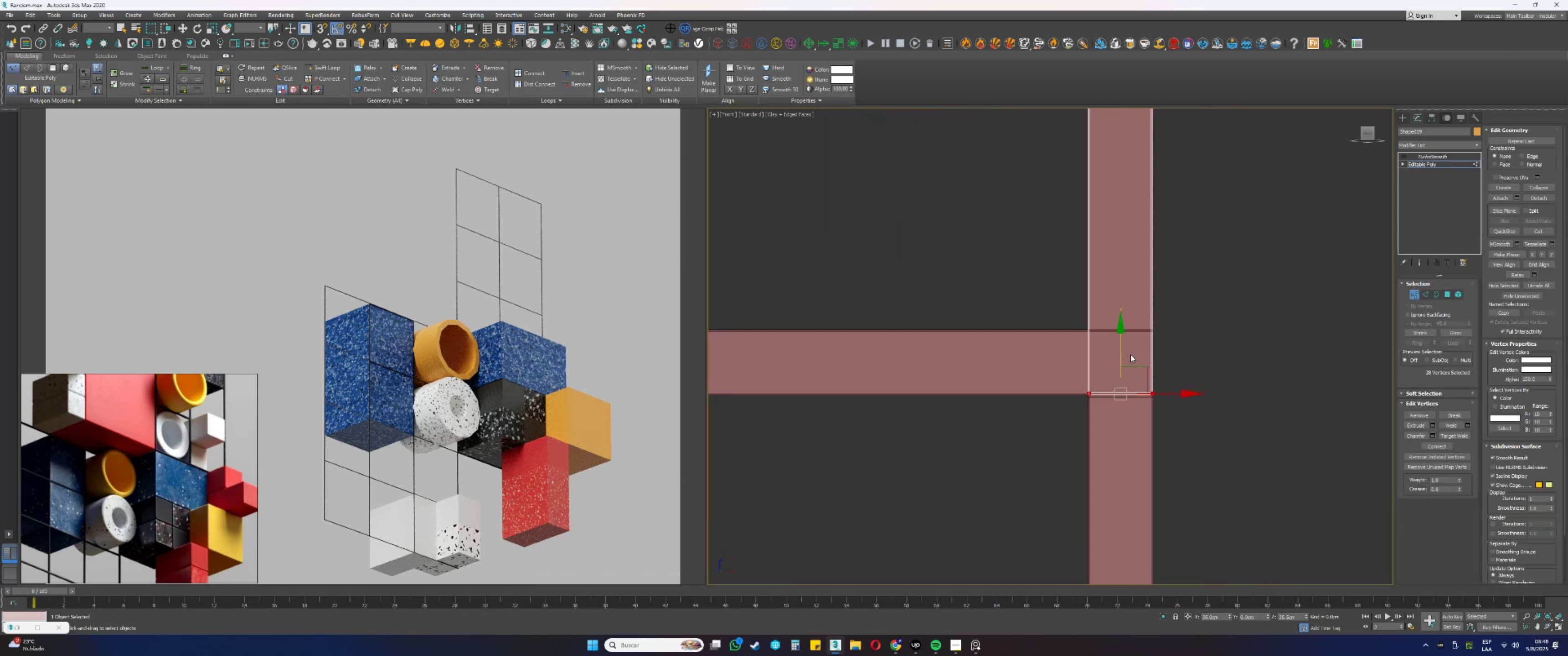 
left_click_drag(start_coordinate=[1120, 350], to_coordinate=[1134, 280])
 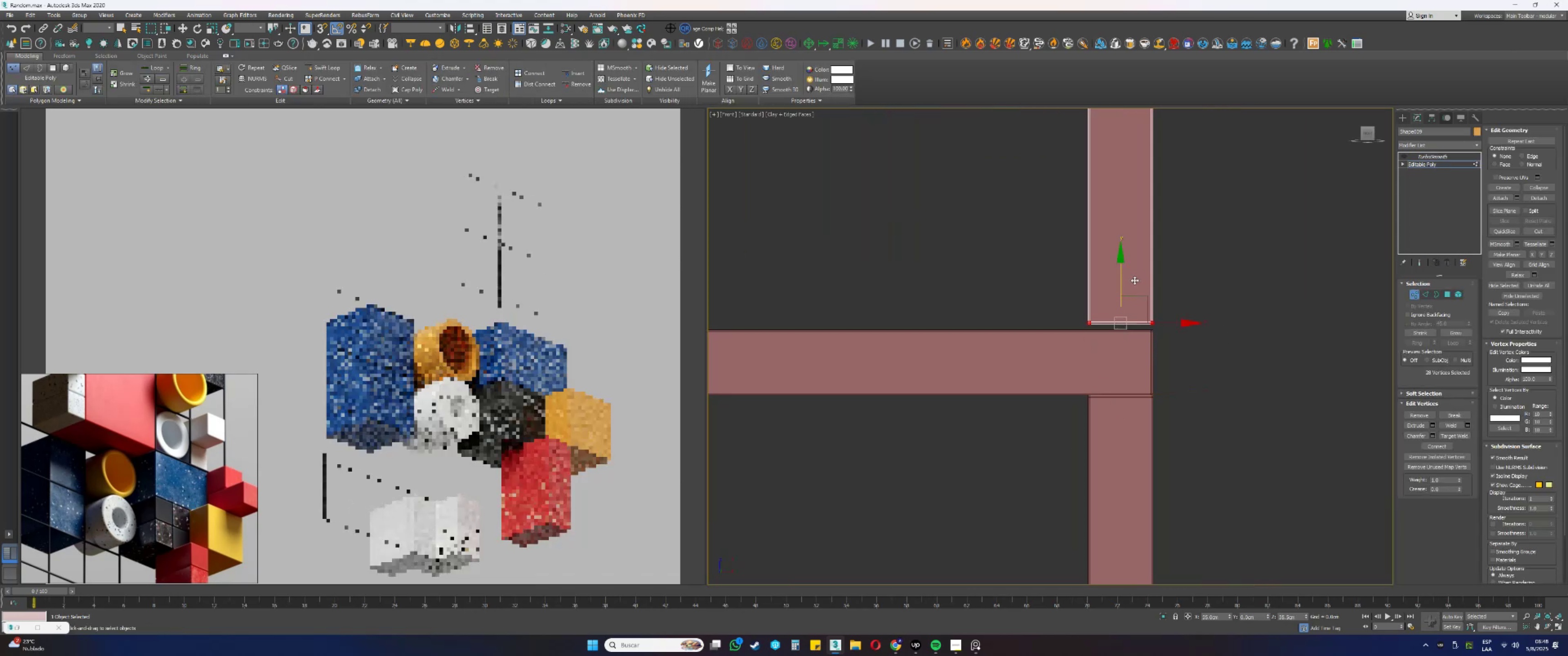 
scroll: coordinate [1159, 361], scroll_direction: up, amount: 8.0
 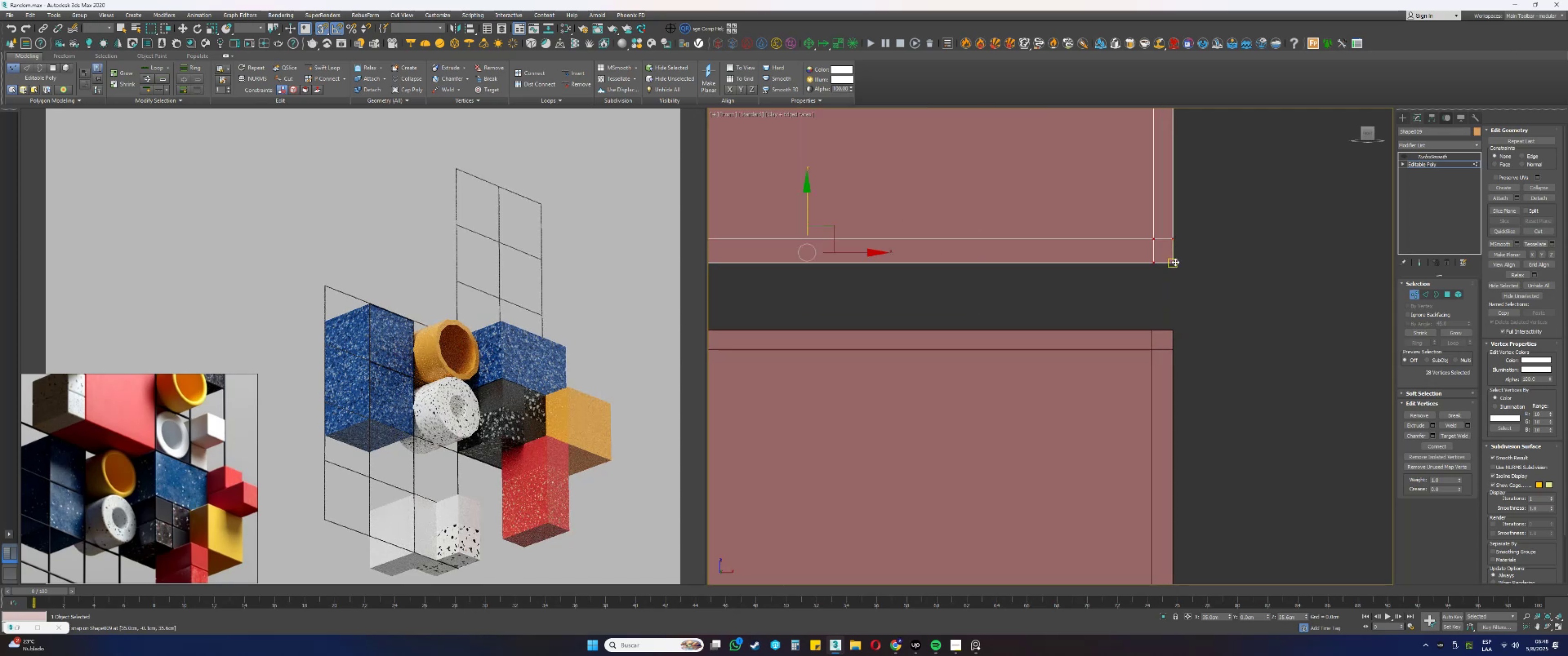 
left_click_drag(start_coordinate=[1174, 261], to_coordinate=[1174, 328])
 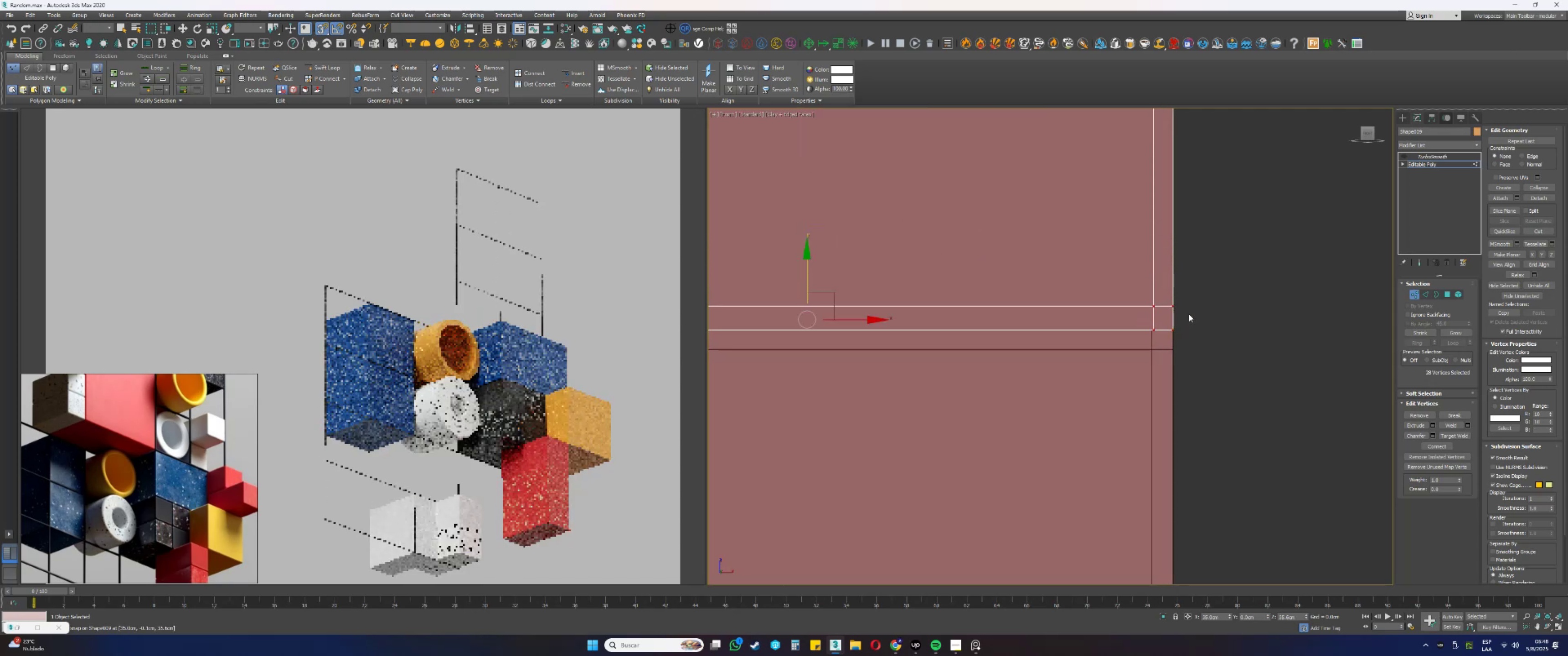 
scroll: coordinate [1186, 333], scroll_direction: up, amount: 2.0
 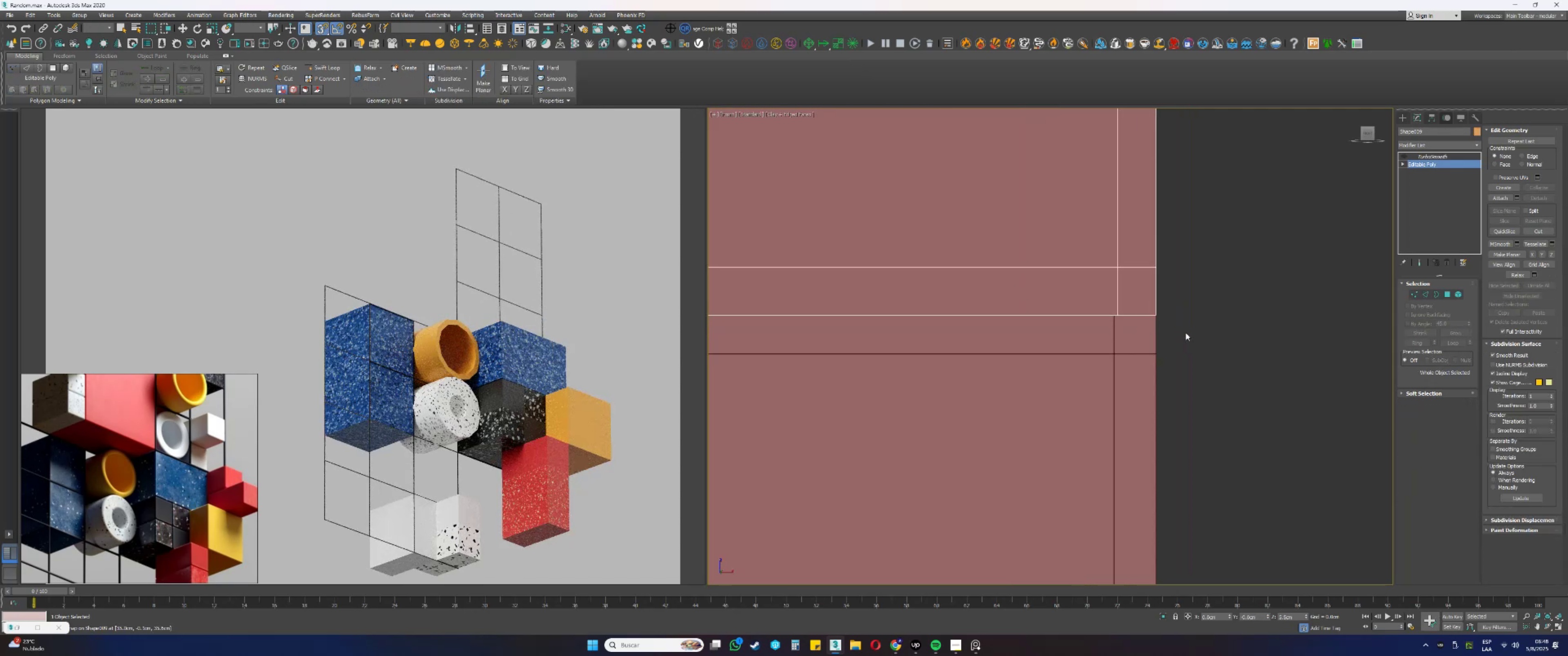 
scroll: coordinate [1190, 351], scroll_direction: down, amount: 30.0
 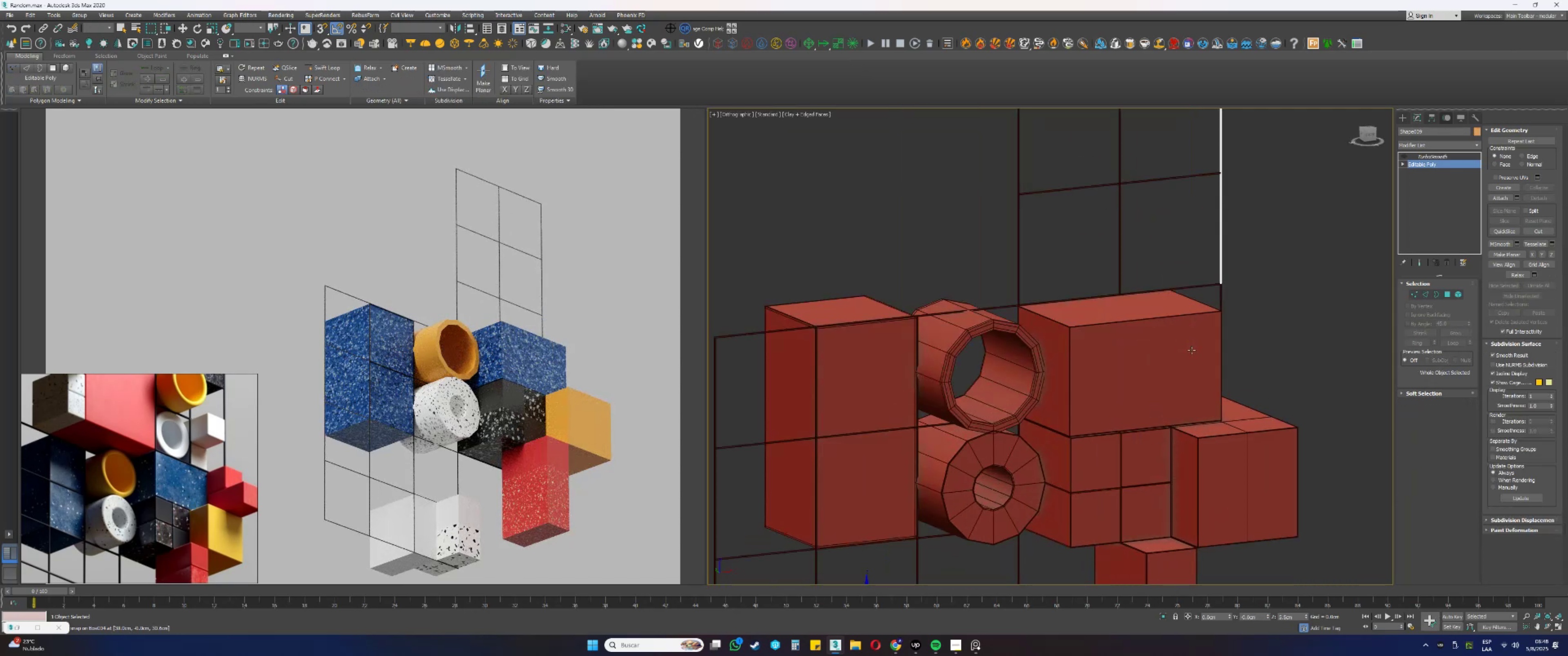 
hold_key(key=AltLeft, duration=0.41)
 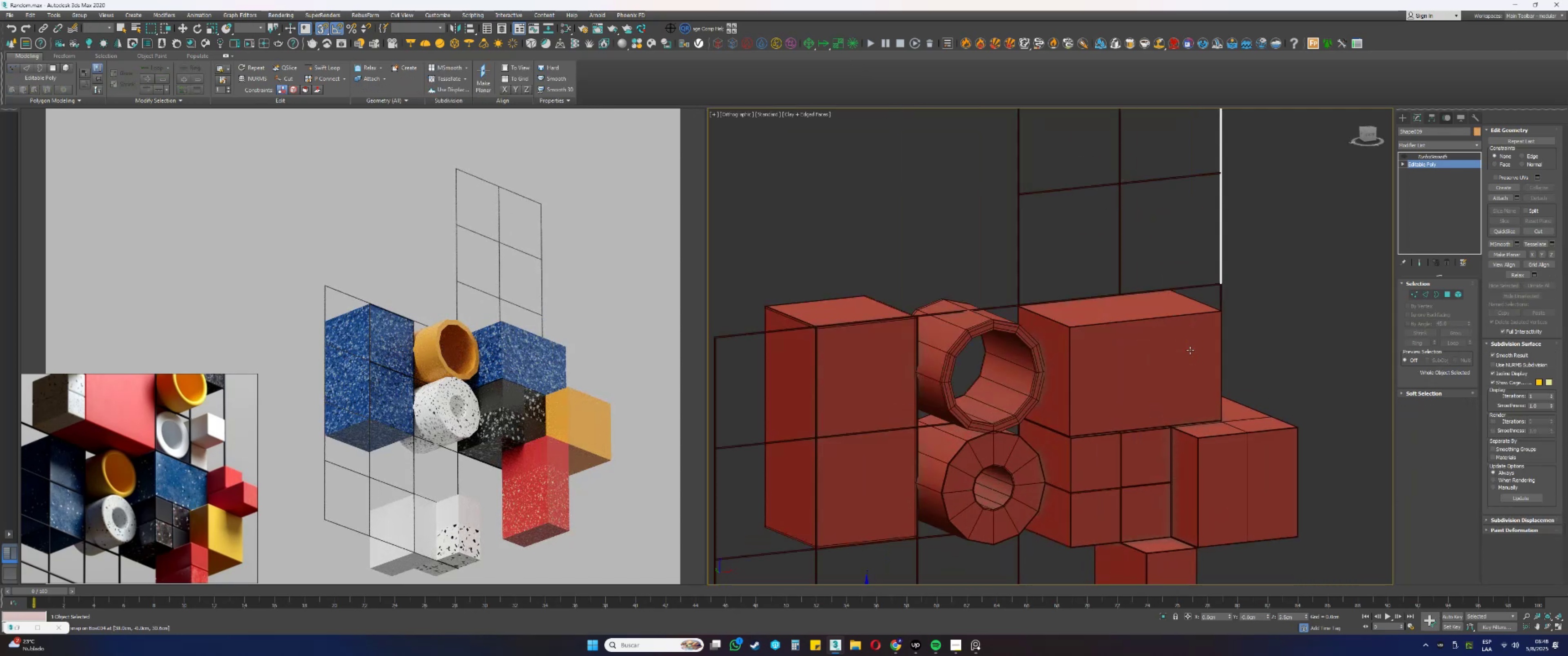 
key(S)
 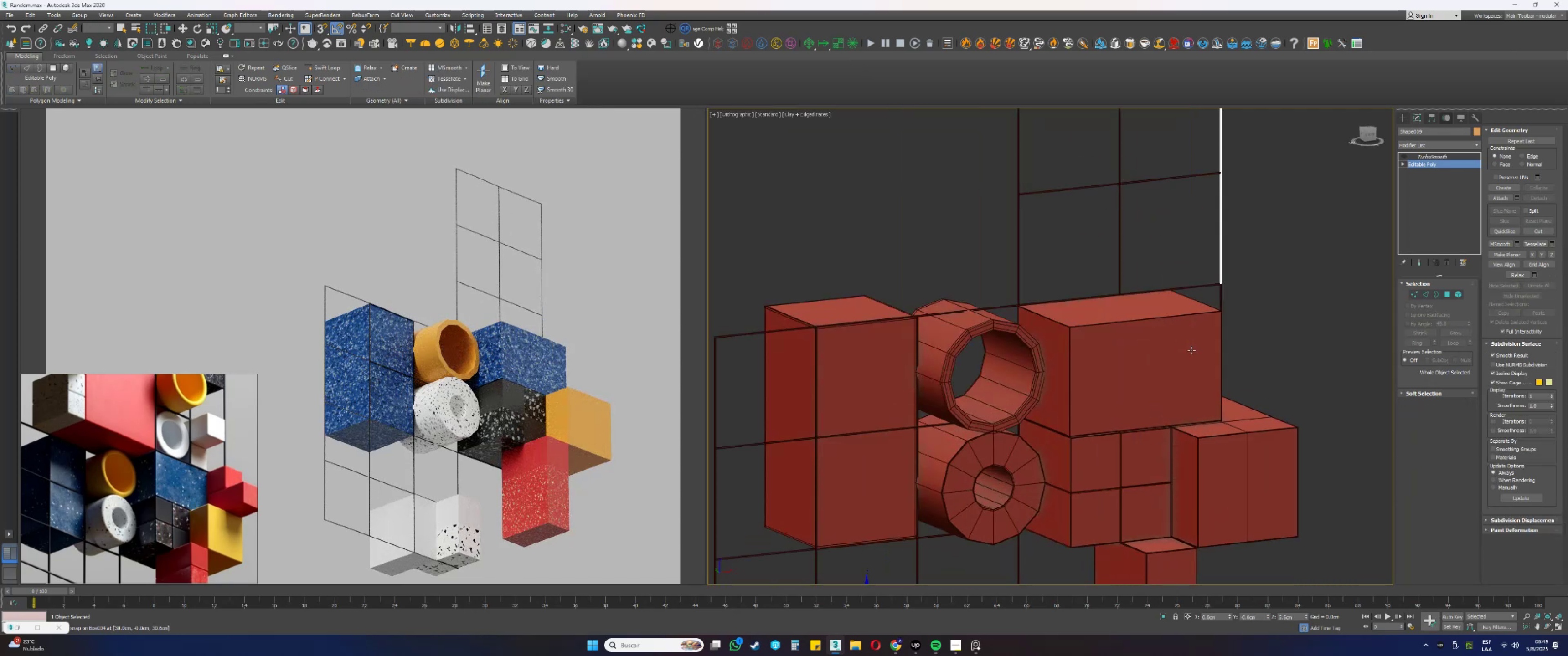 
hold_key(key=AltLeft, duration=0.94)
 